 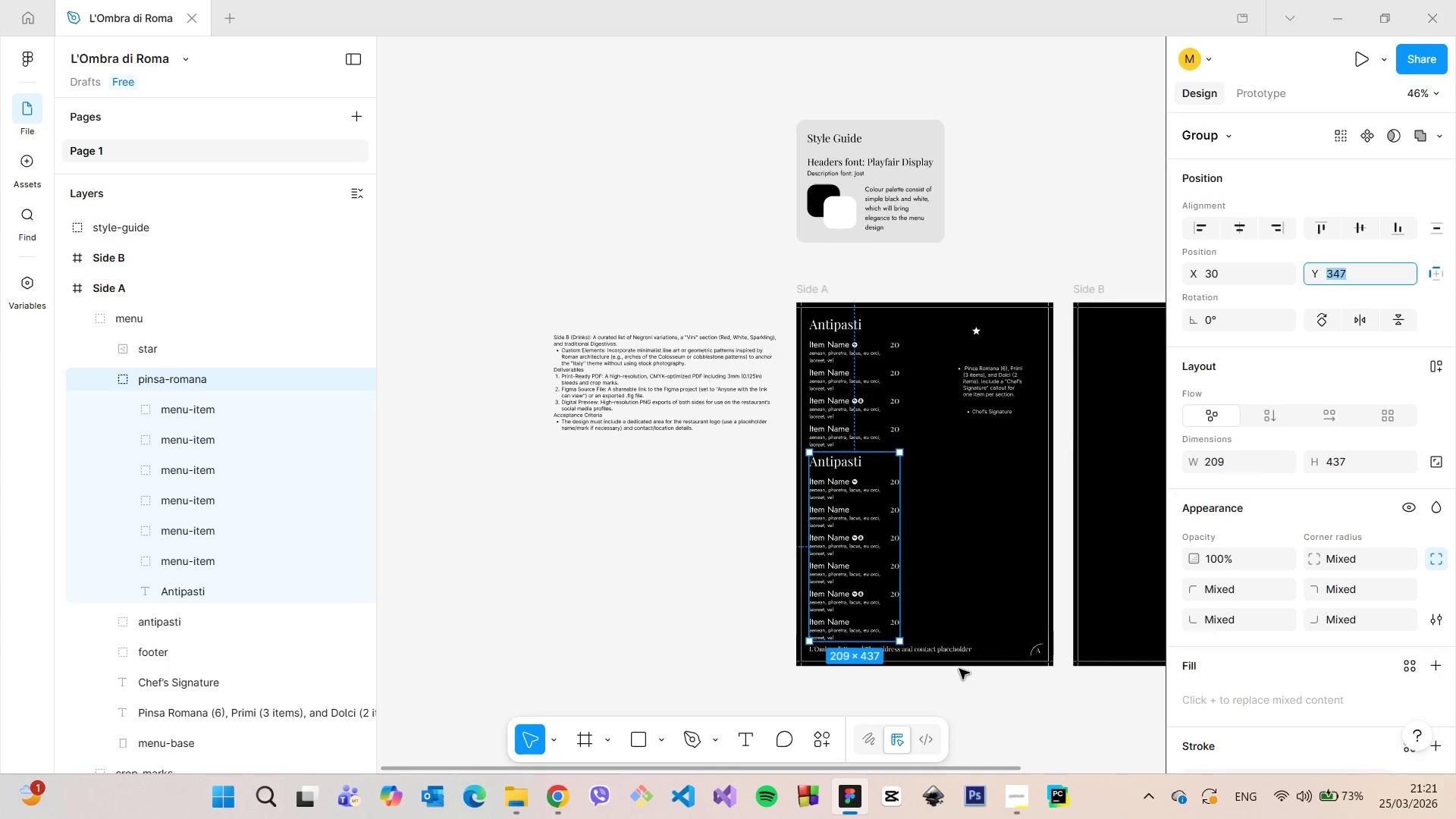 
scroll: coordinate [957, 675], scroll_direction: up, amount: 8.0
 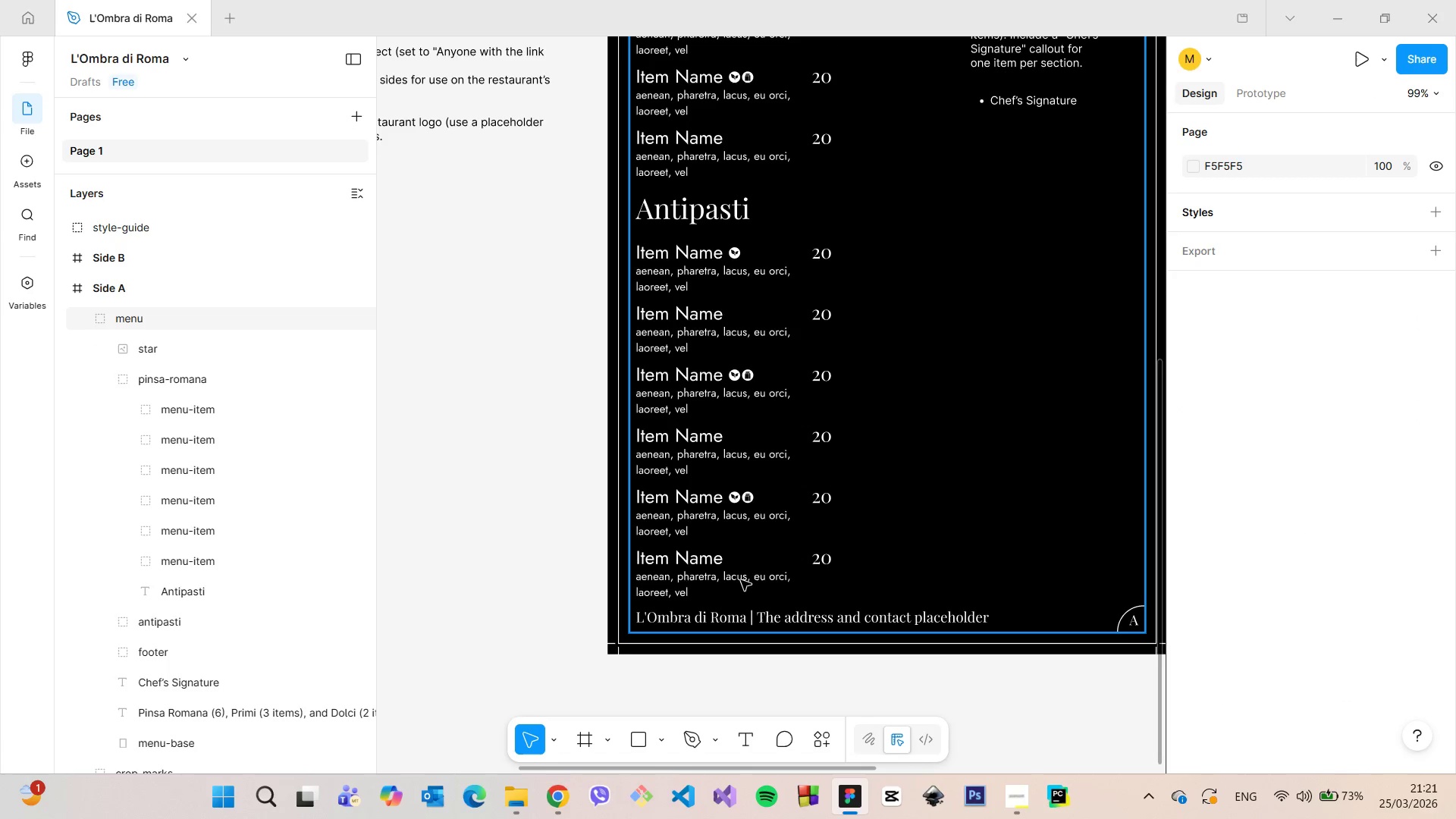 
double_click([734, 573])
 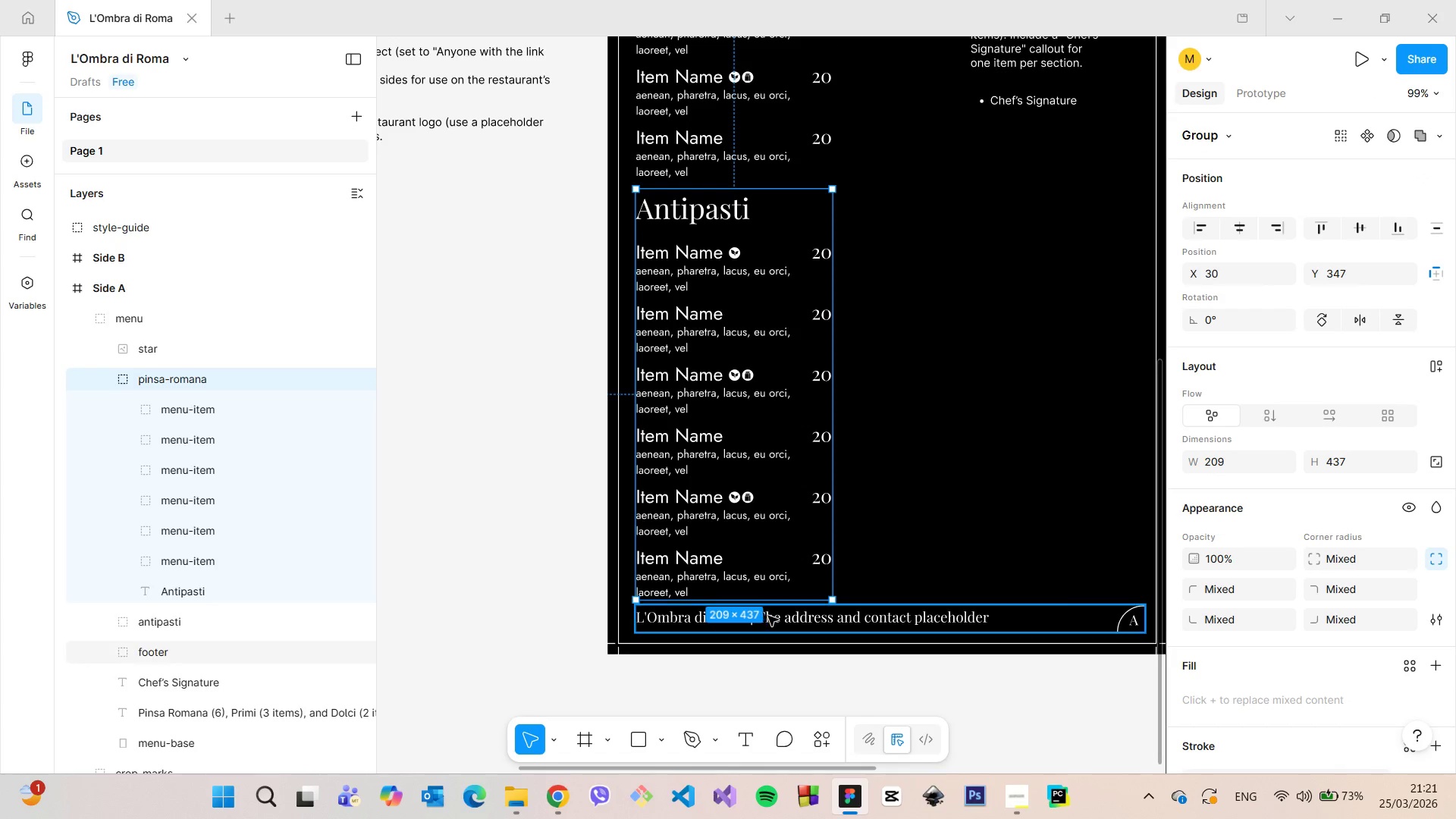 
hold_key(key=AltLeft, duration=0.64)
 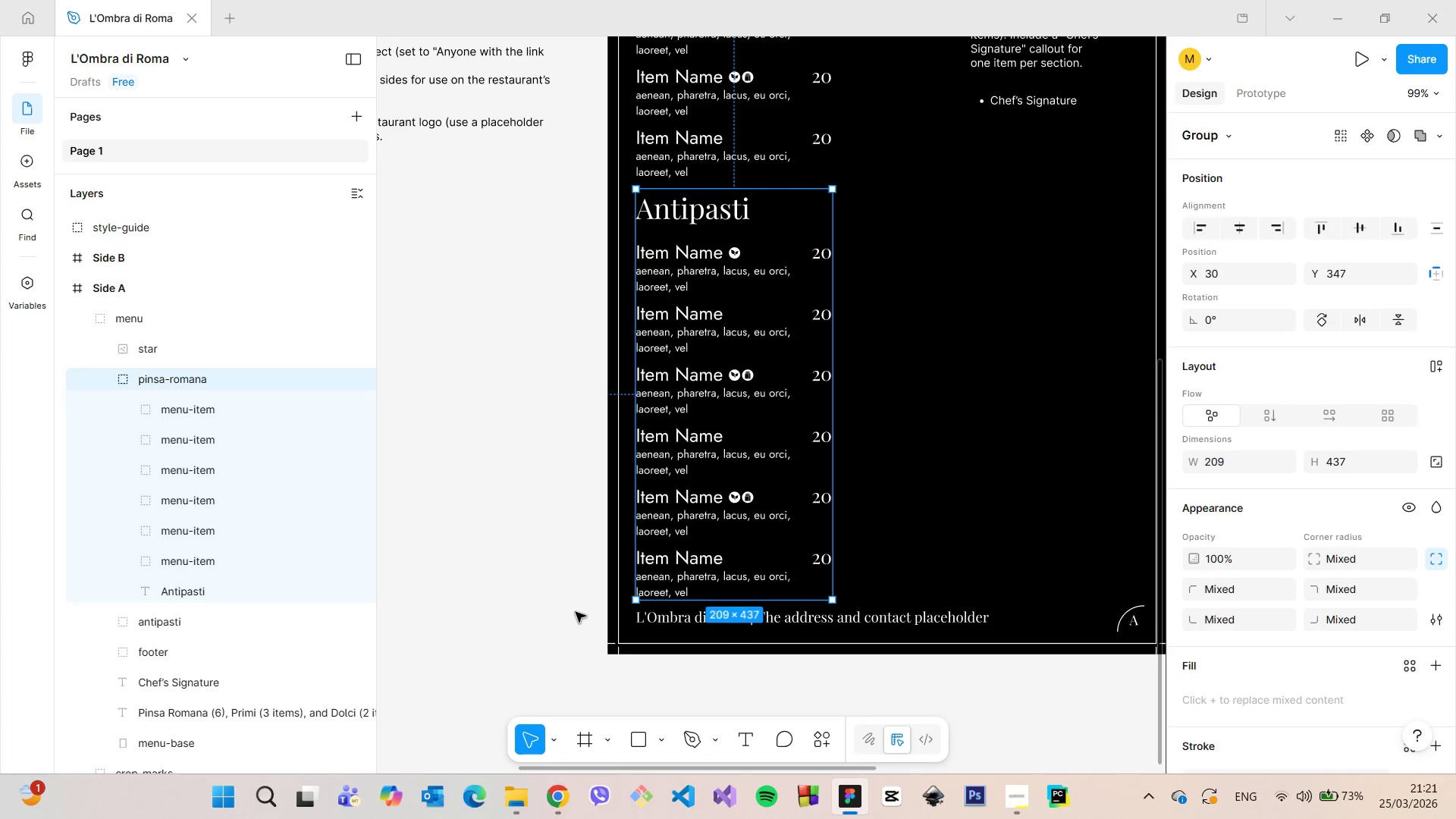 
left_click([576, 612])
 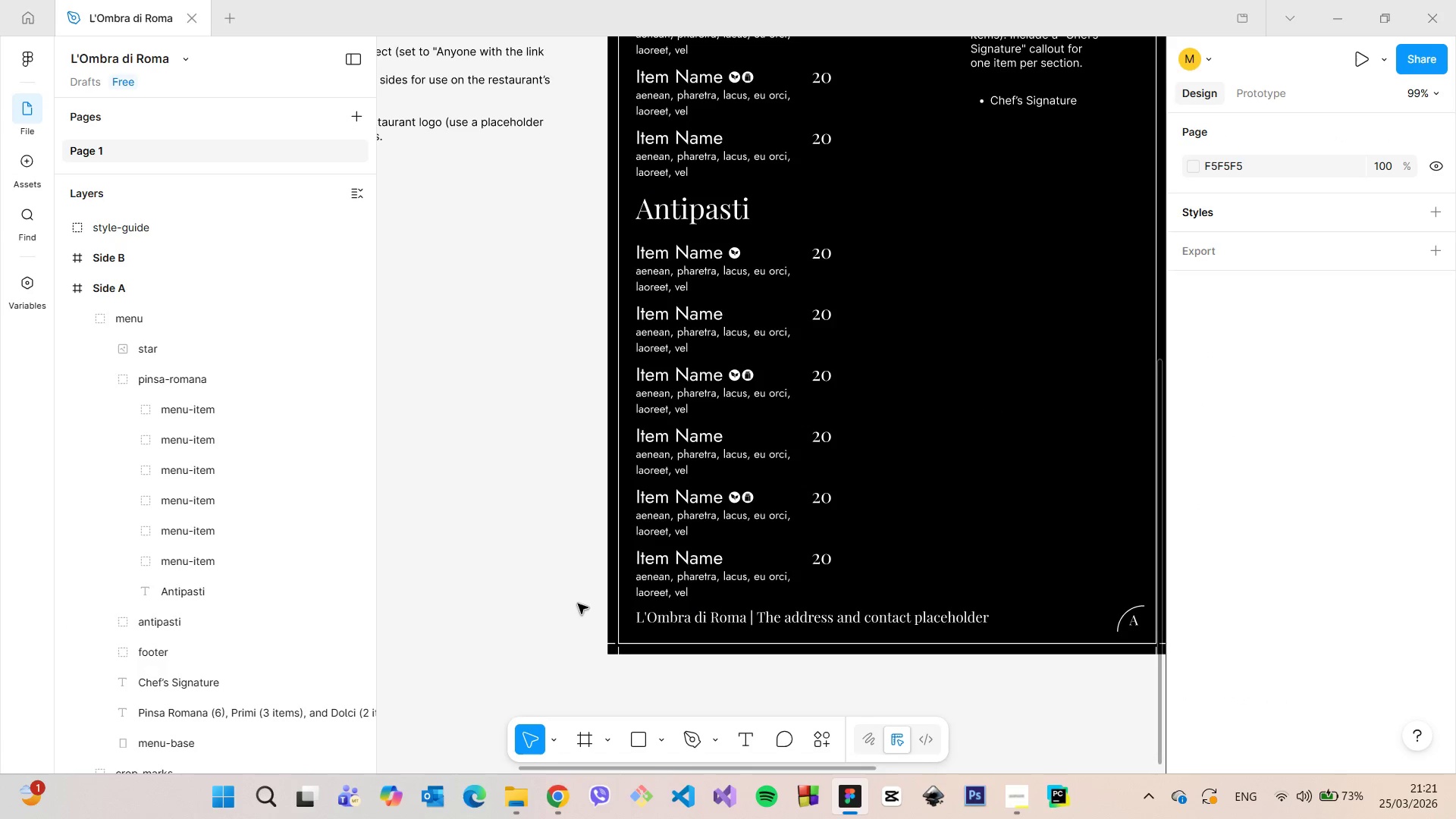 
scroll: coordinate [578, 604], scroll_direction: down, amount: 2.0
 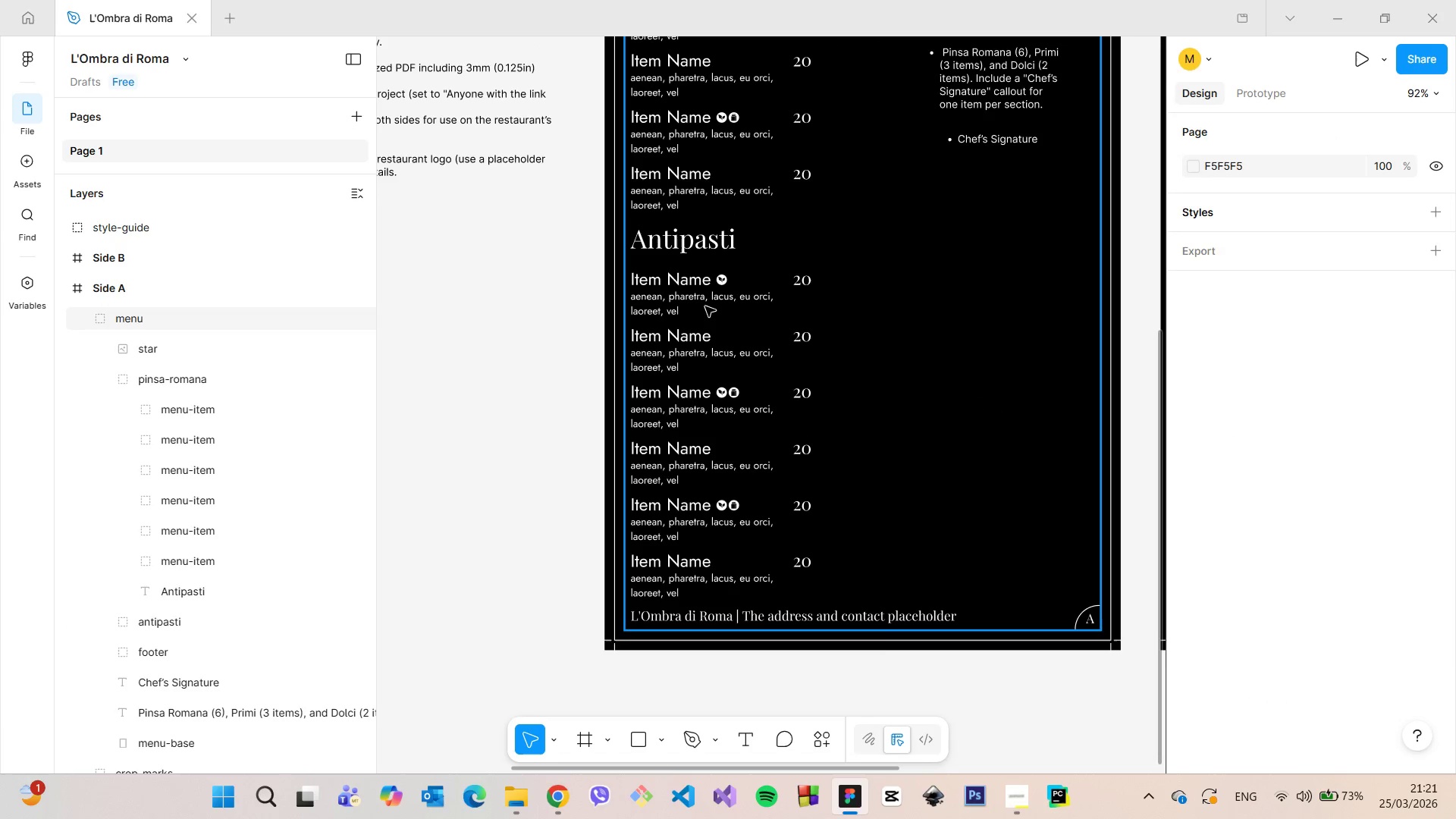 
double_click([705, 306])
 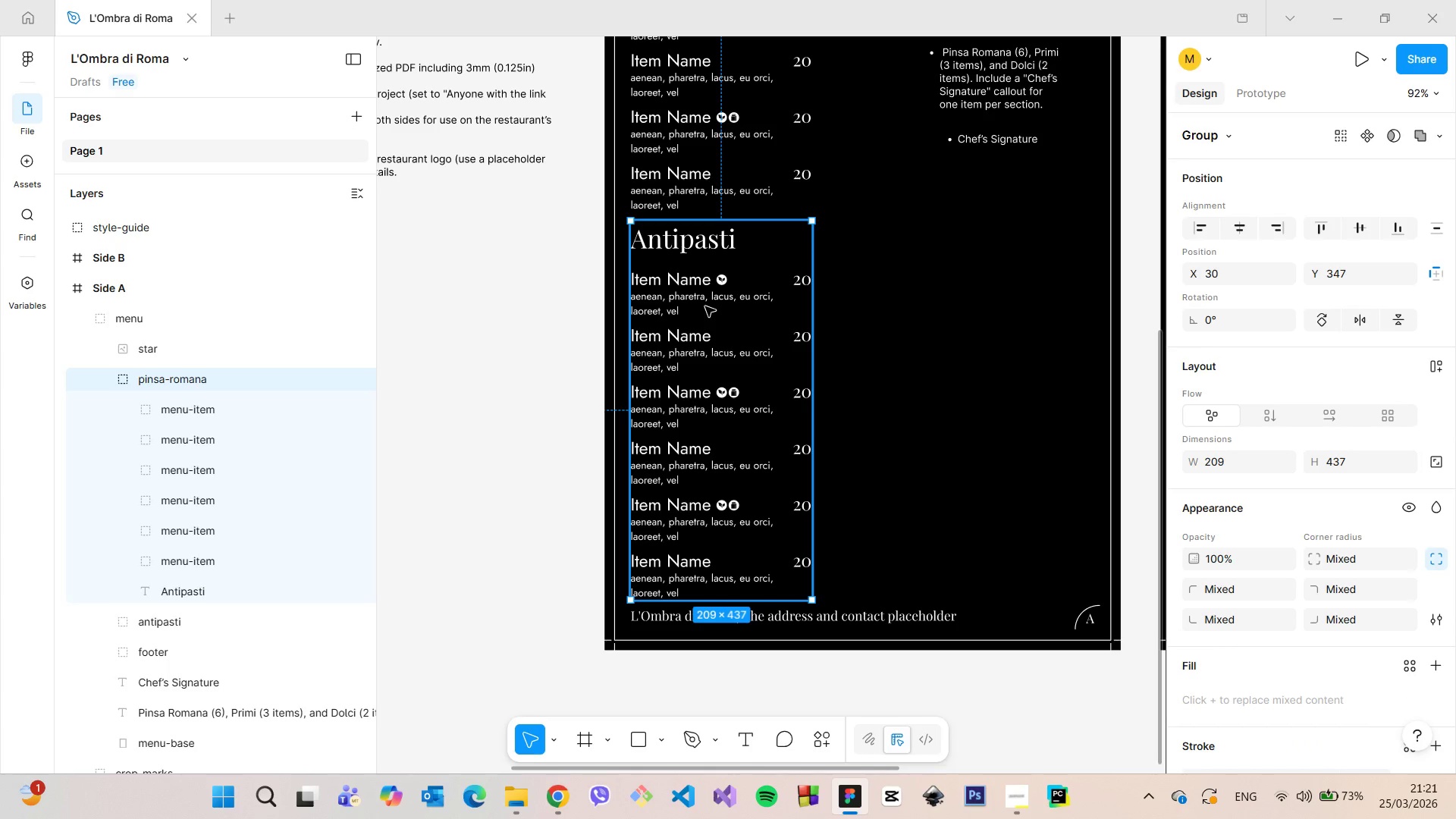 
double_click([705, 306])
 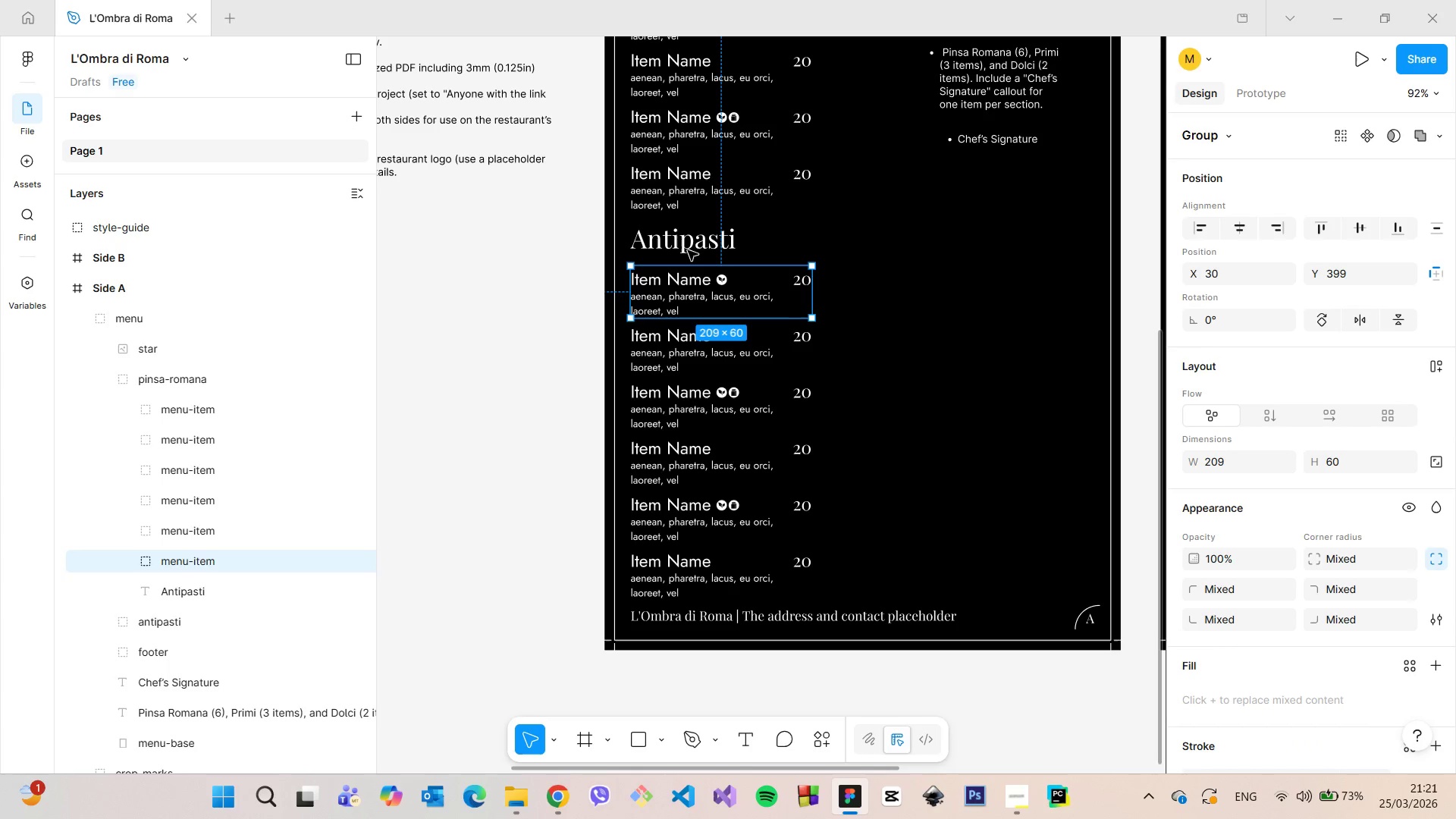 
hold_key(key=AltLeft, duration=0.7)
 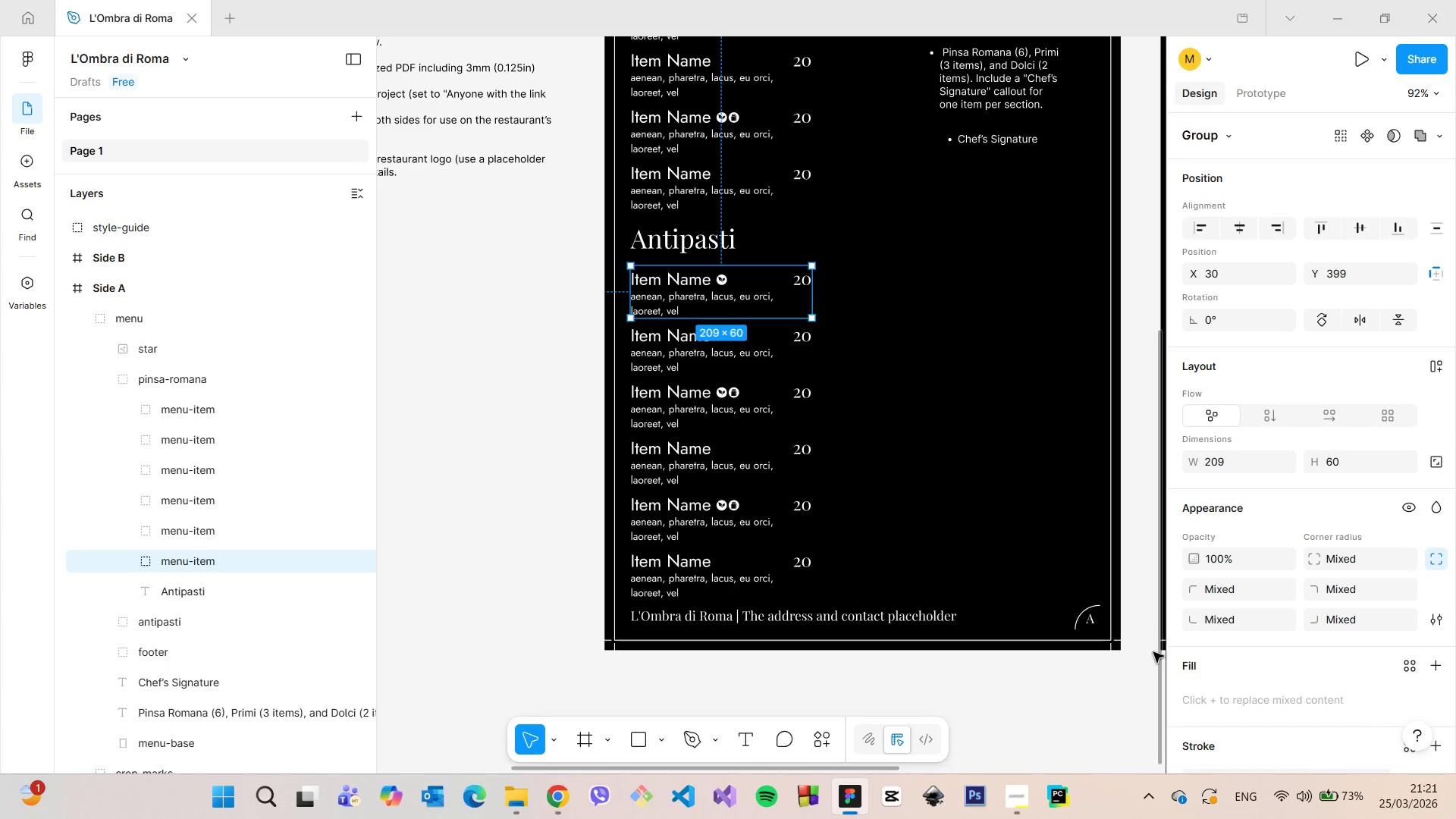 
left_click_drag(start_coordinate=[1157, 654], to_coordinate=[1111, 459])
 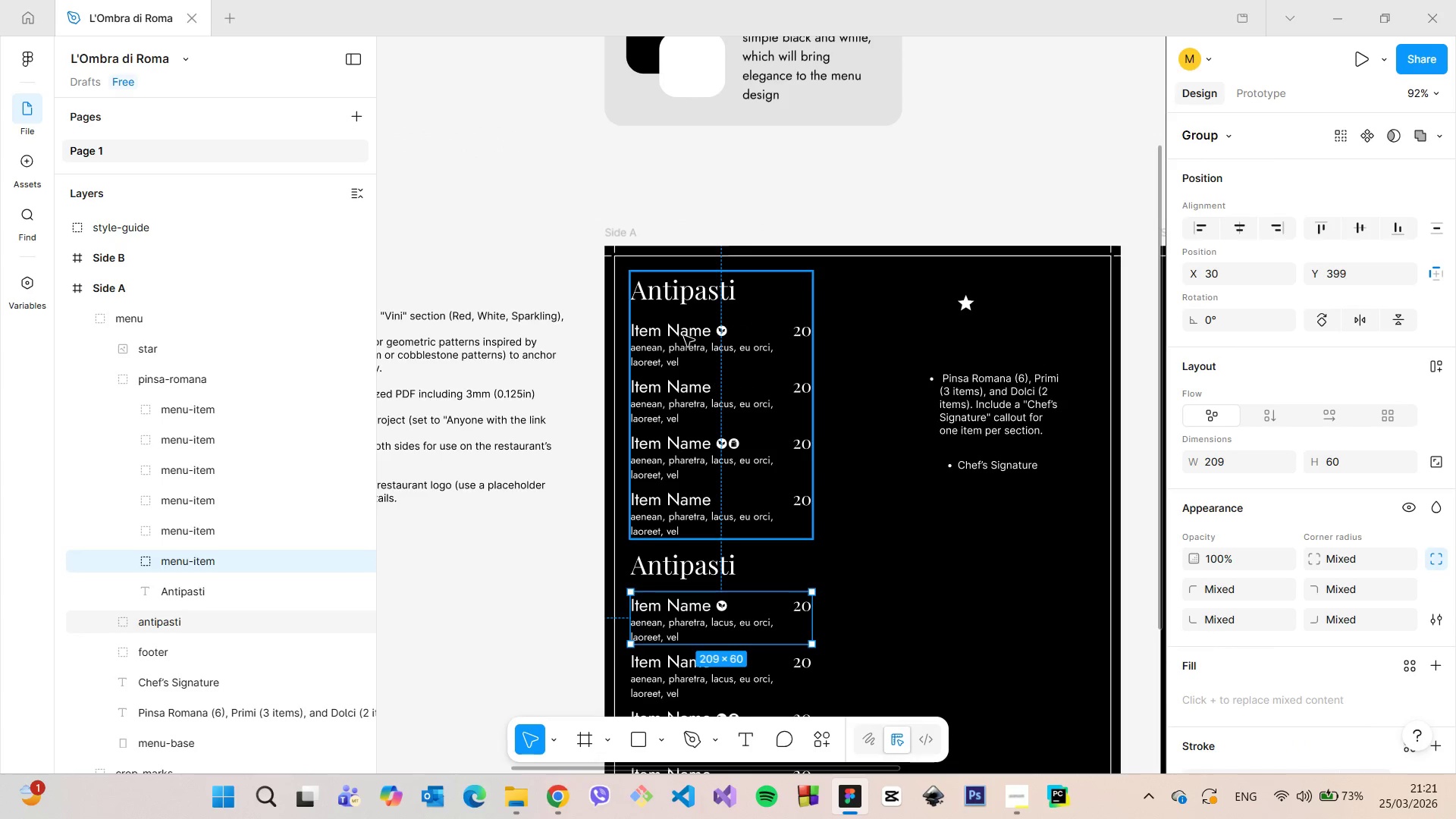 
double_click([684, 336])
 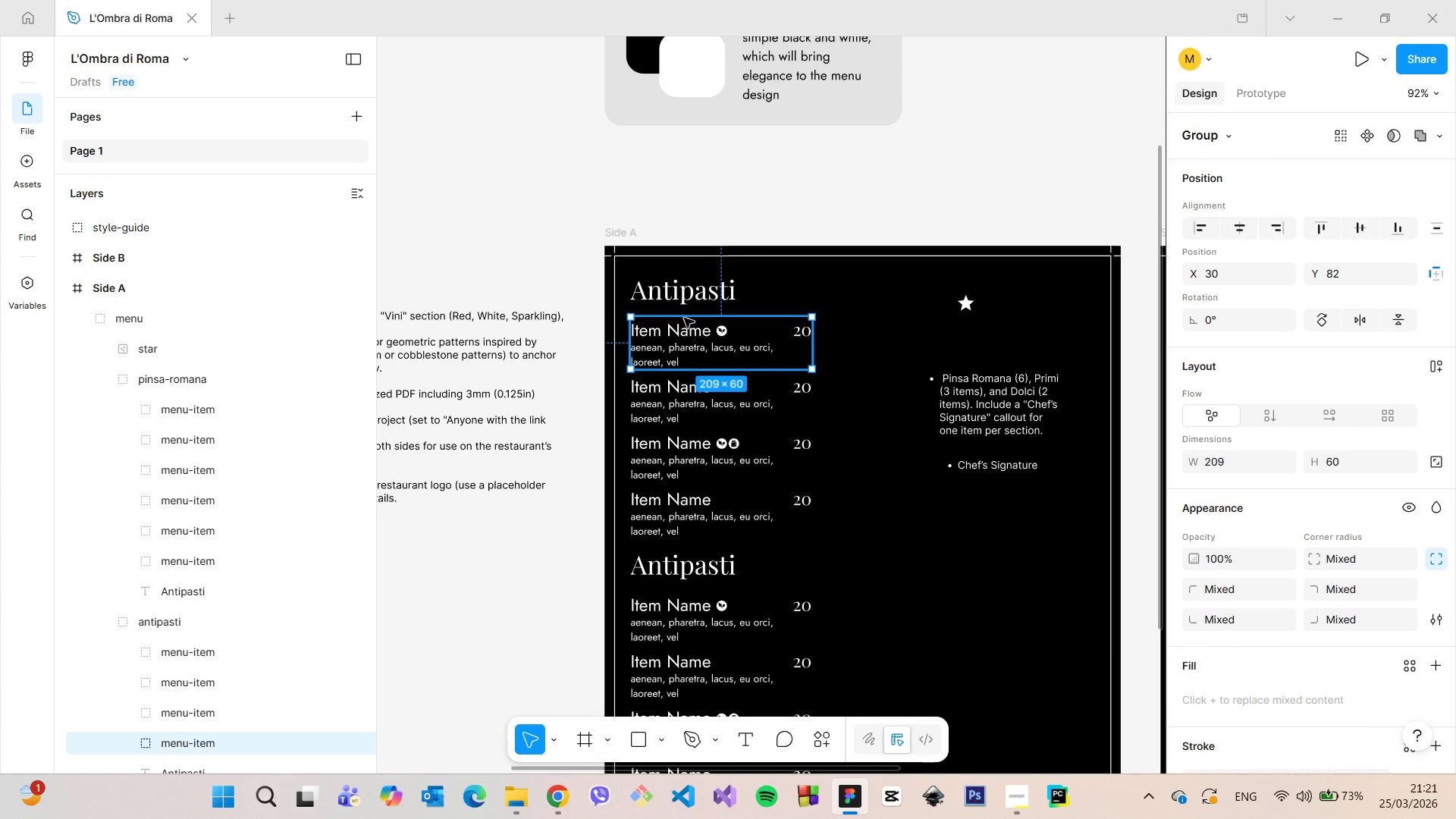 
hold_key(key=AltLeft, duration=0.59)
 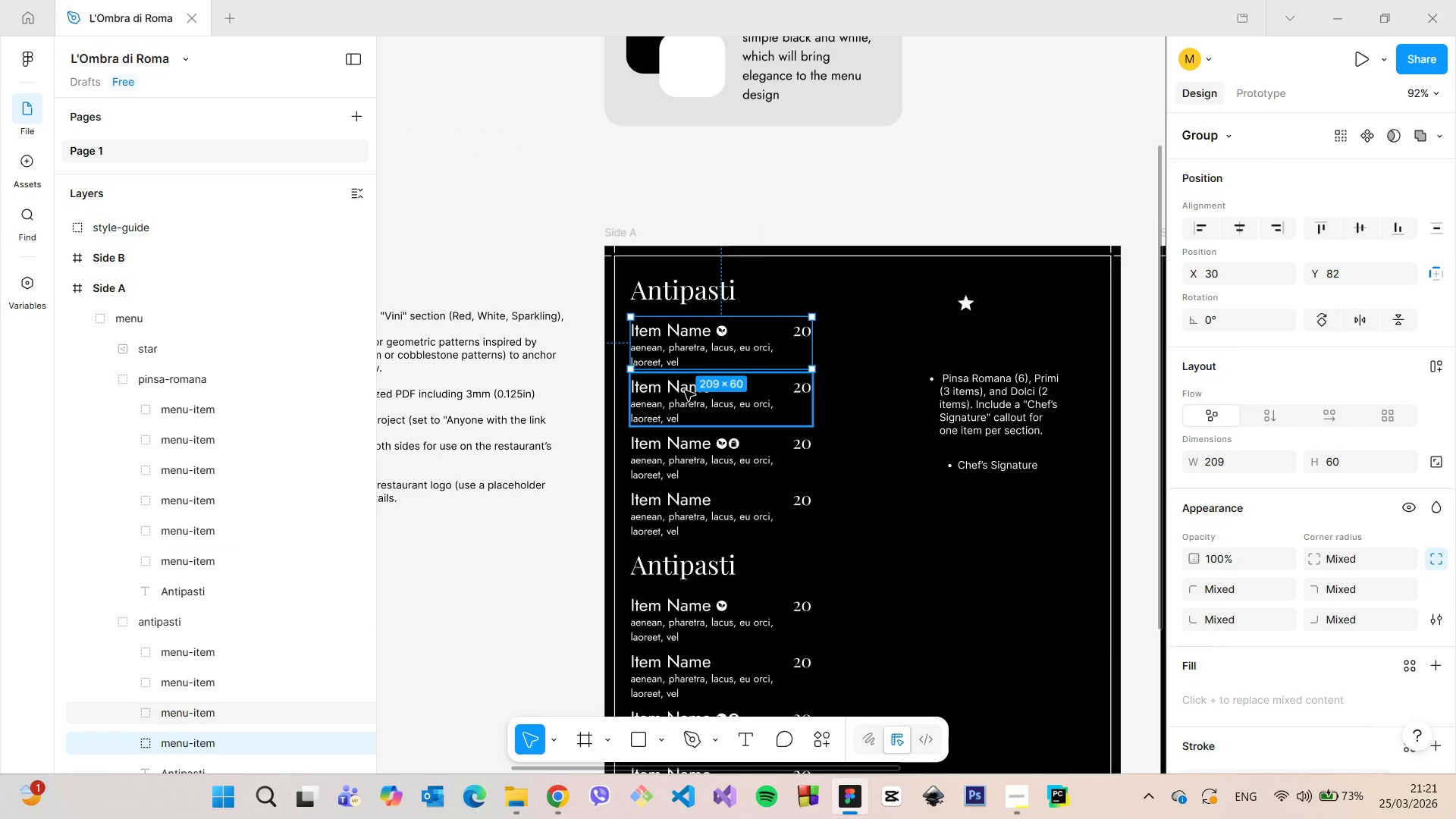 
hold_key(key=ShiftLeft, duration=1.52)
left_click([685, 391])
 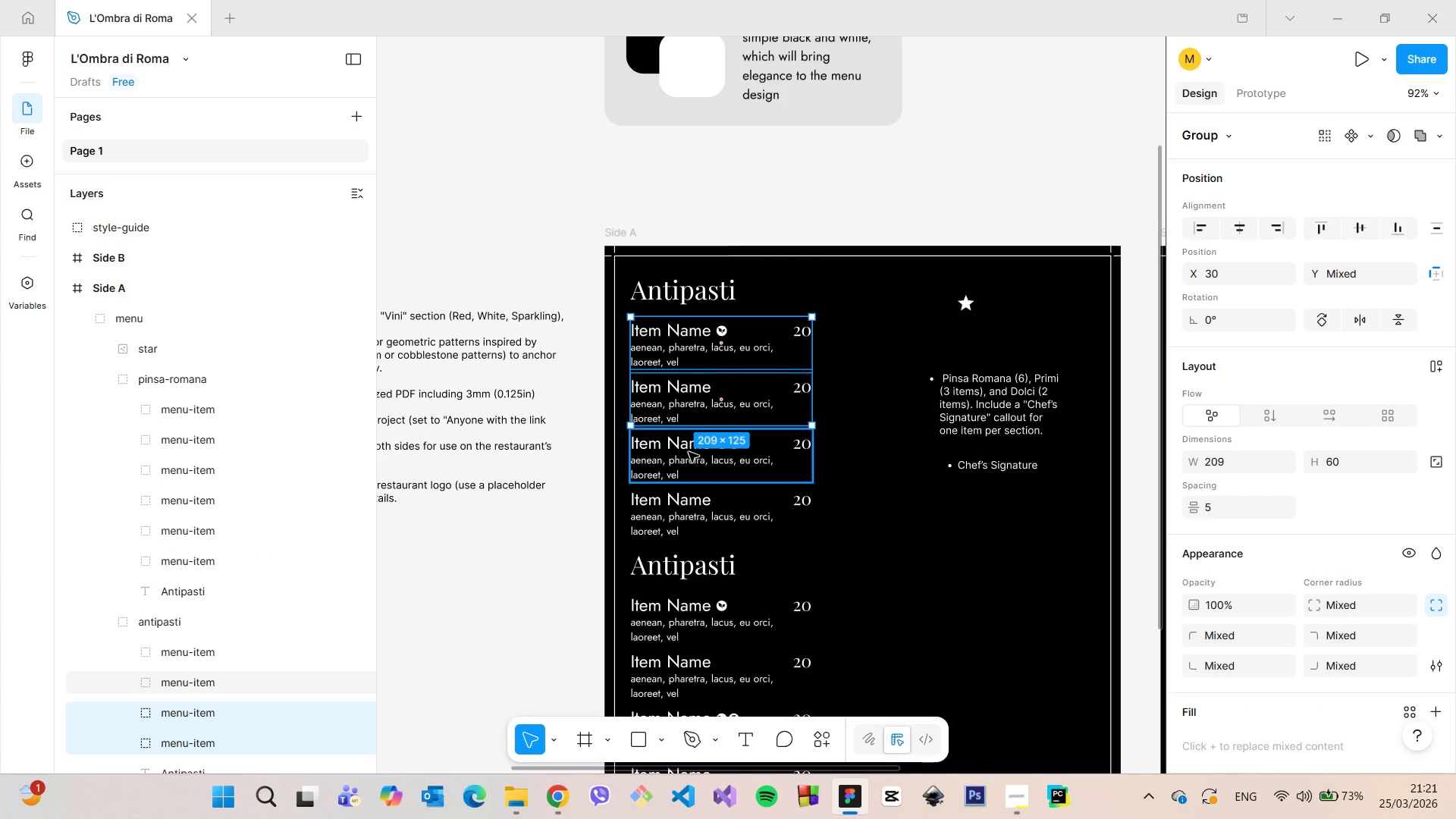 
left_click([689, 452])
 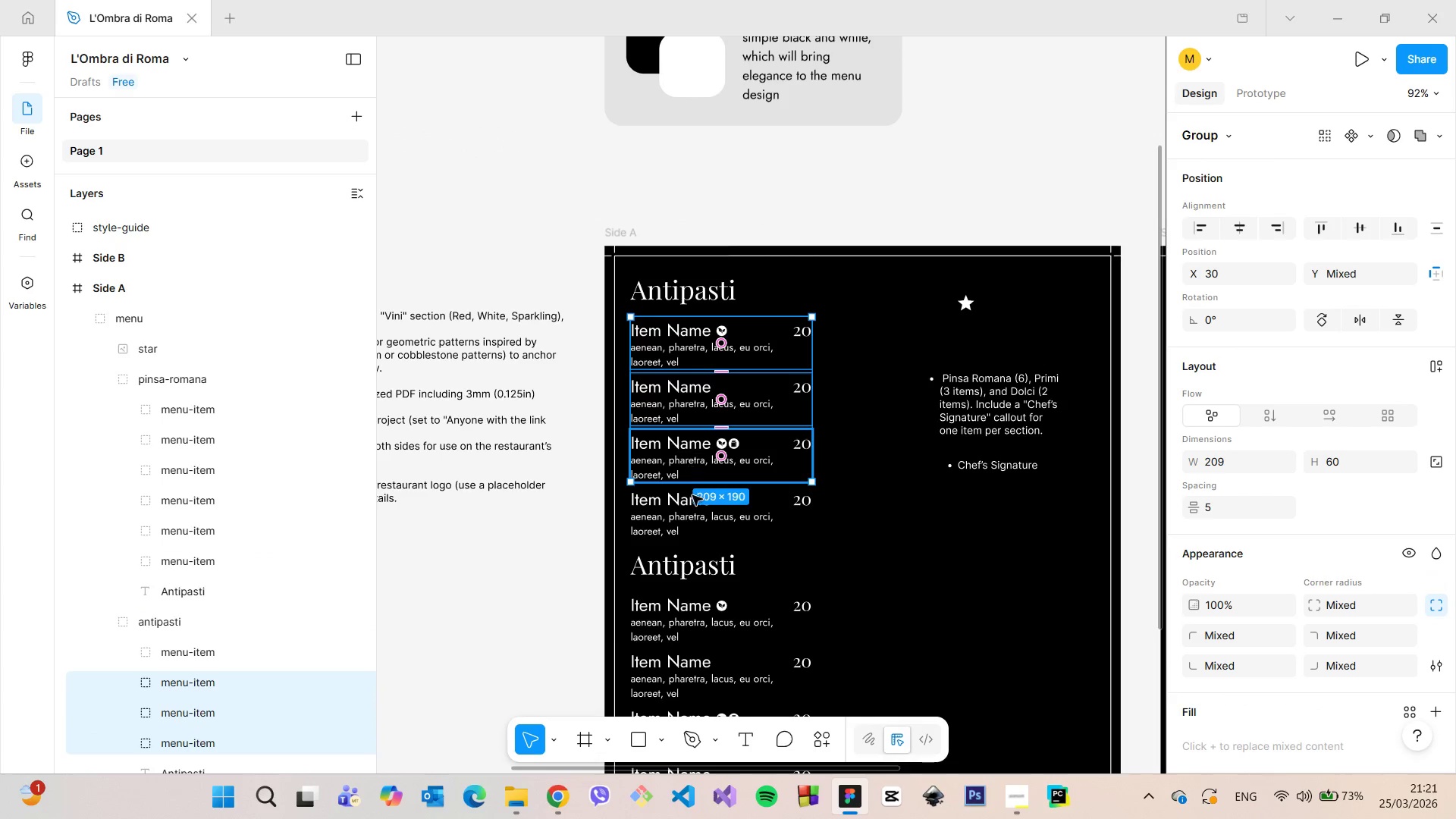 
hold_key(key=ShiftLeft, duration=1.25)
left_click([682, 515])
 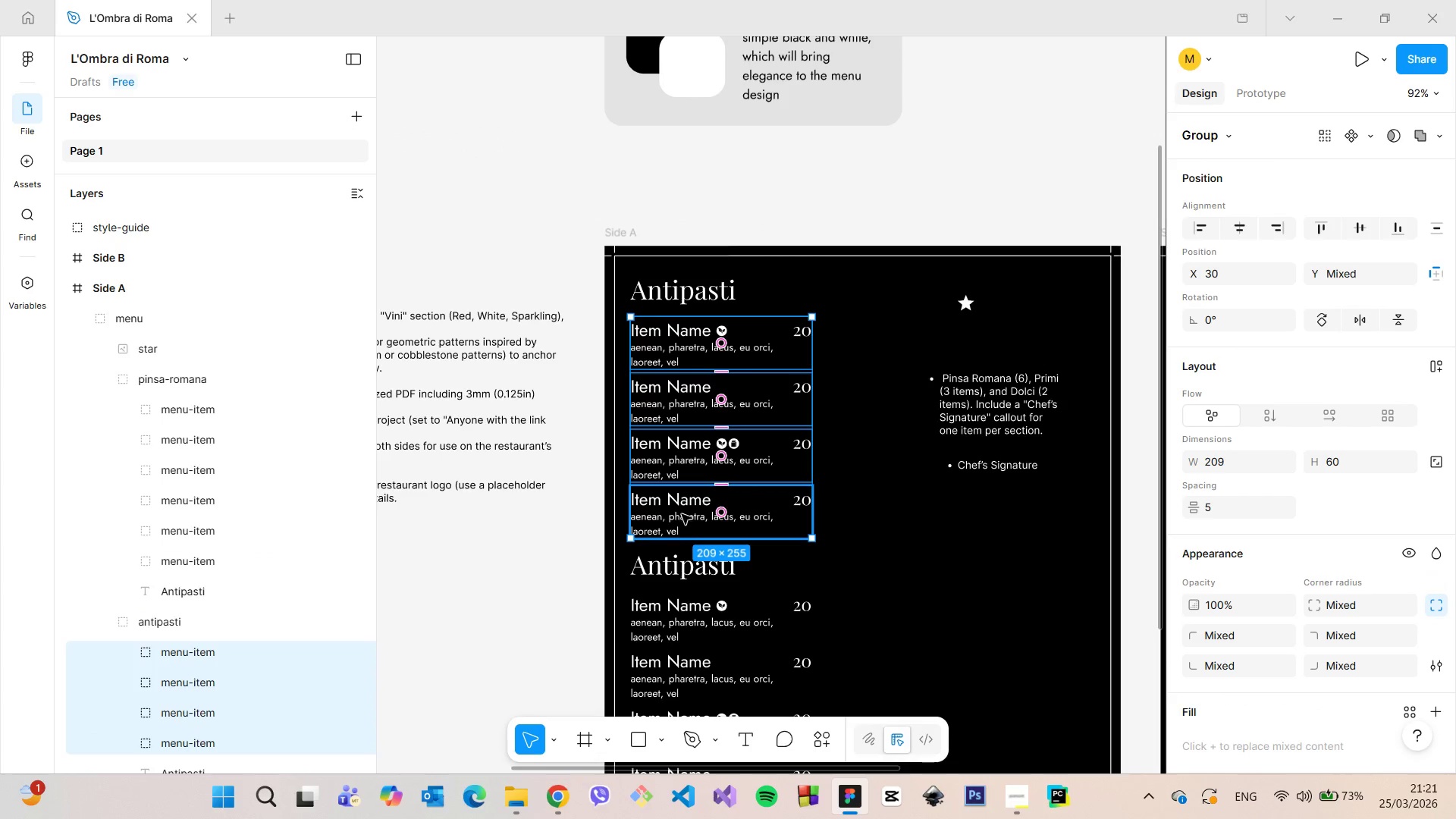 
hold_key(key=ShiftLeft, duration=19.33)
 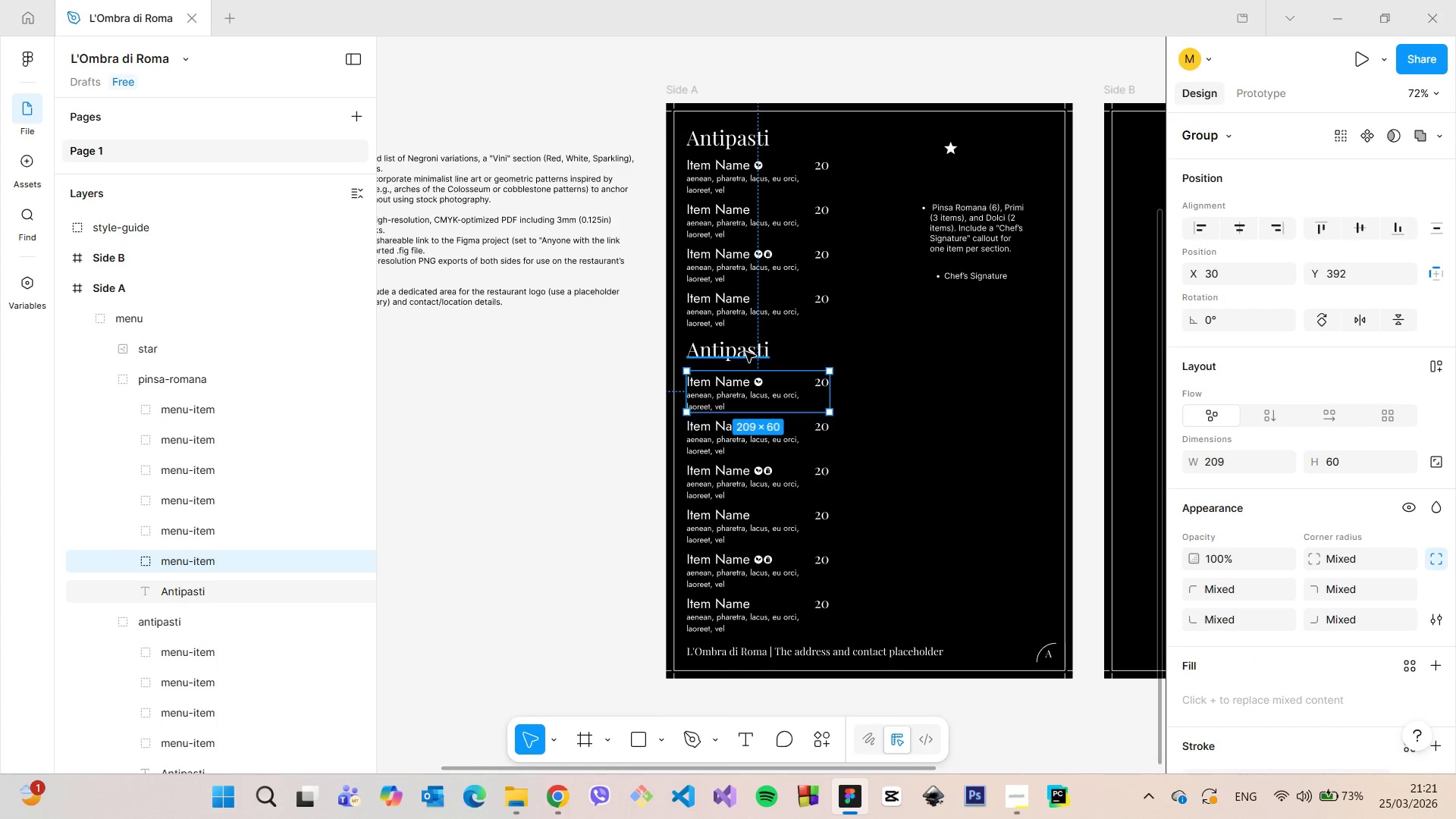 
hold_key(key=AltLeft, duration=0.47)
 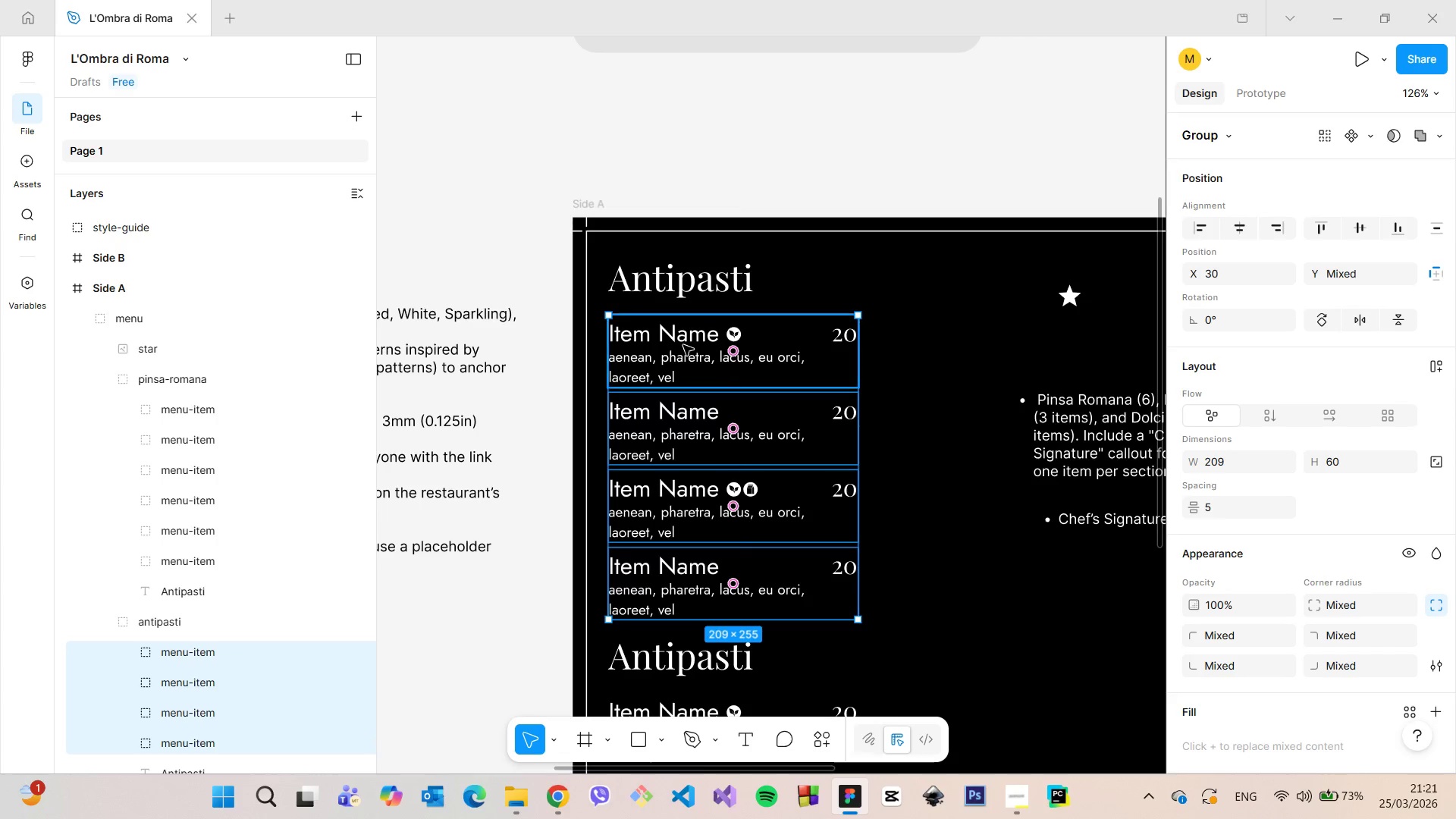 
scroll: coordinate [690, 324], scroll_direction: up, amount: 3.0
 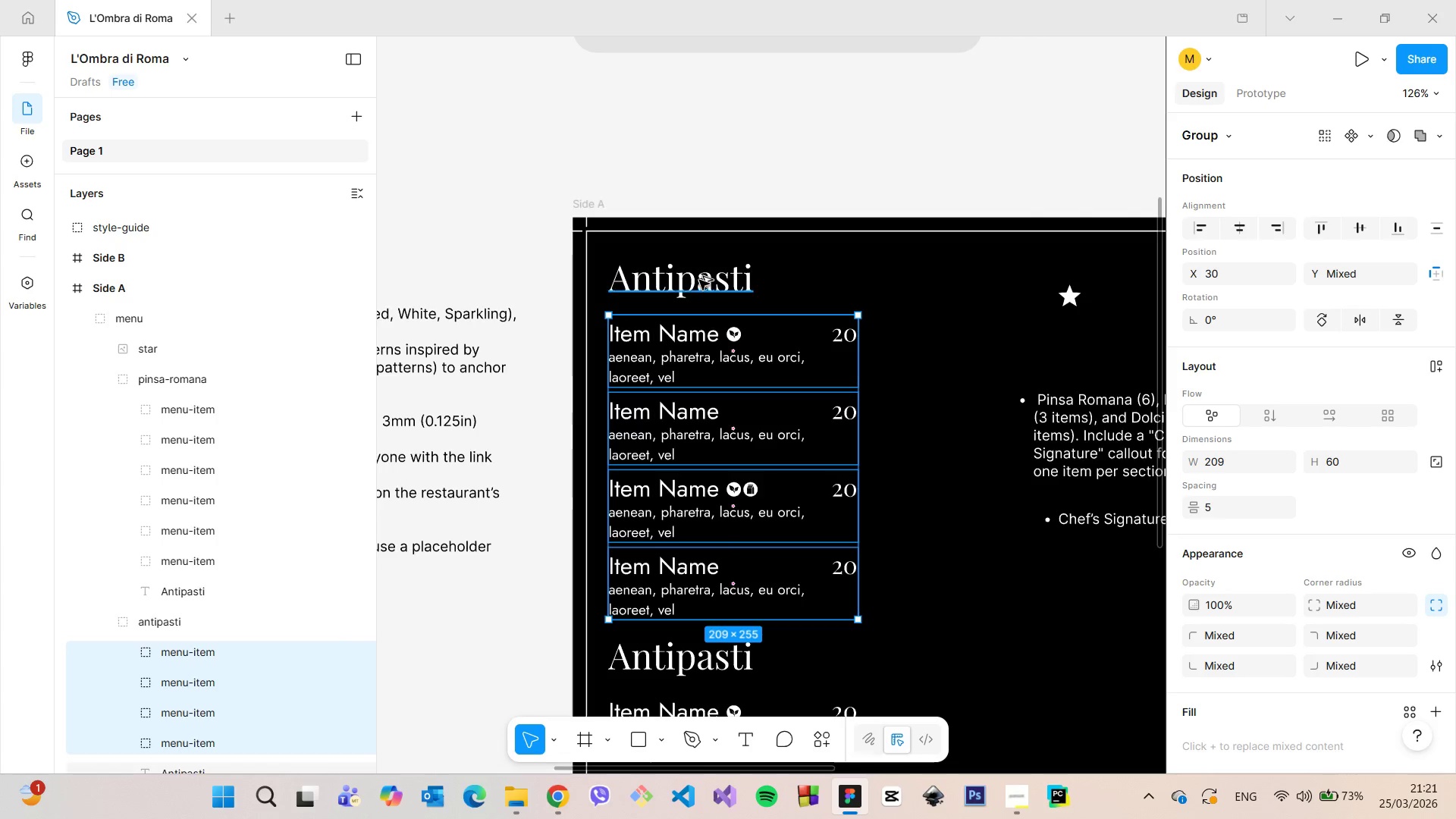 
left_click_drag(start_coordinate=[683, 345], to_coordinate=[683, 339])
 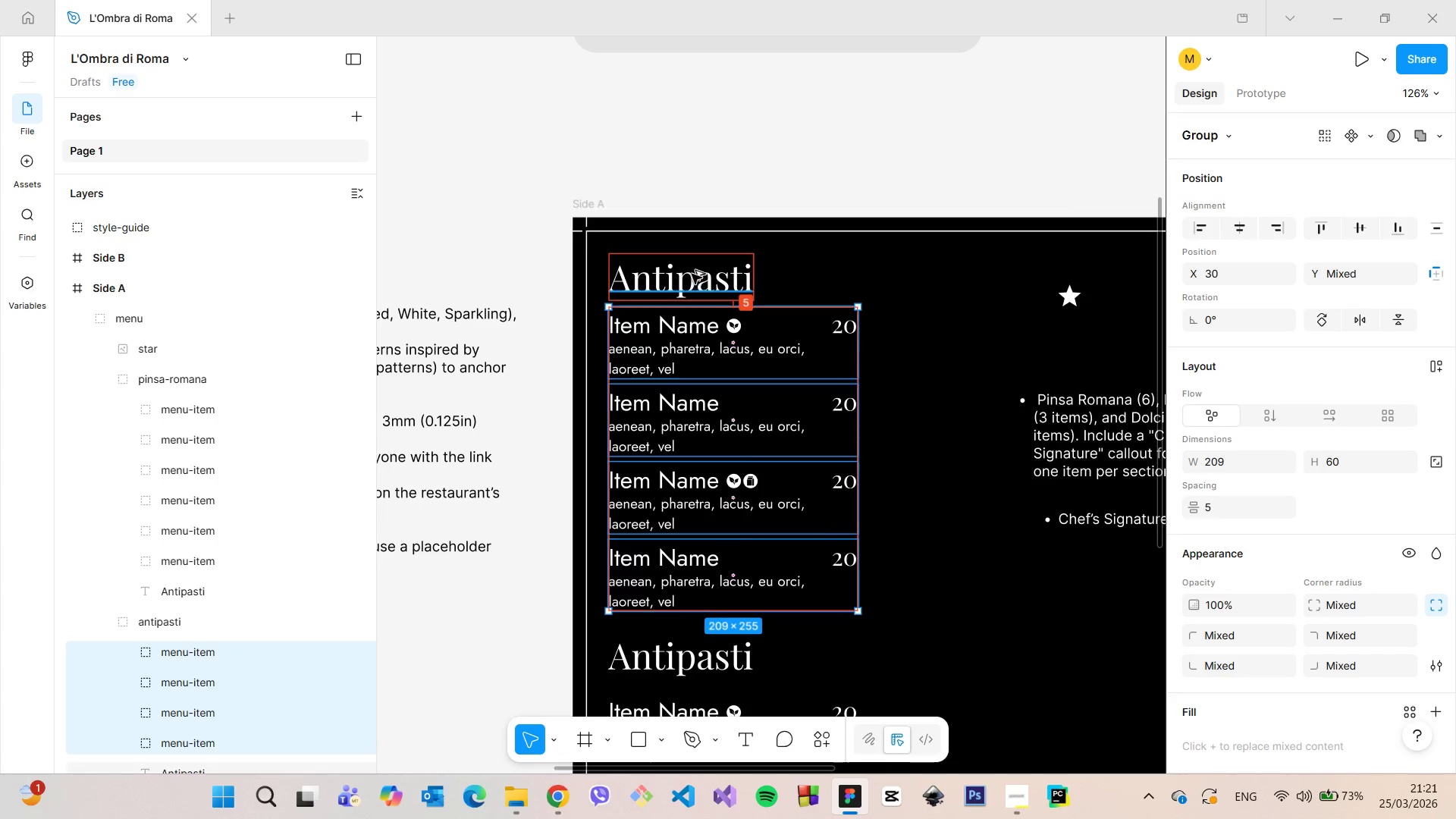 
hold_key(key=AltLeft, duration=0.8)
 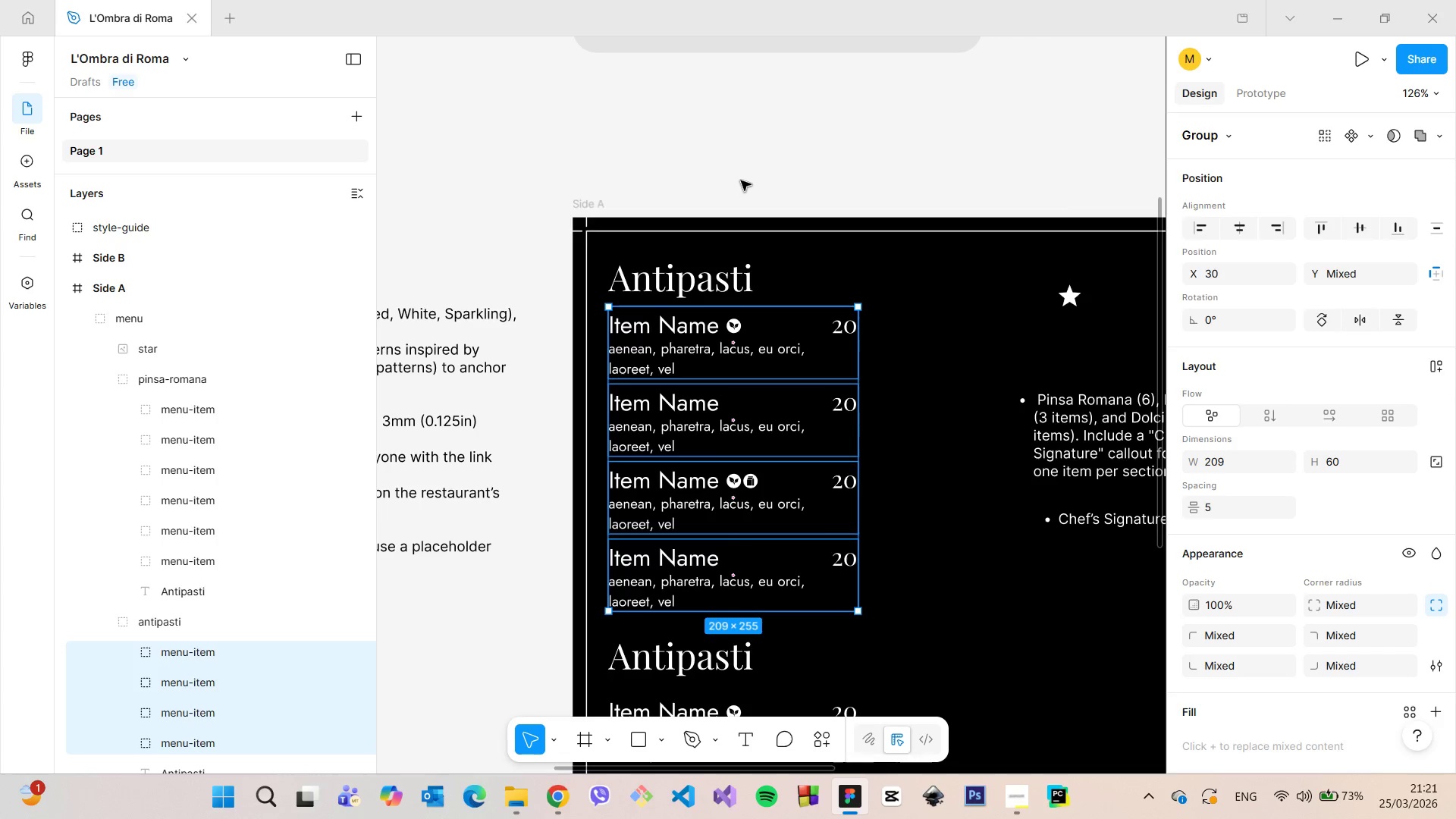 
left_click([741, 180])
 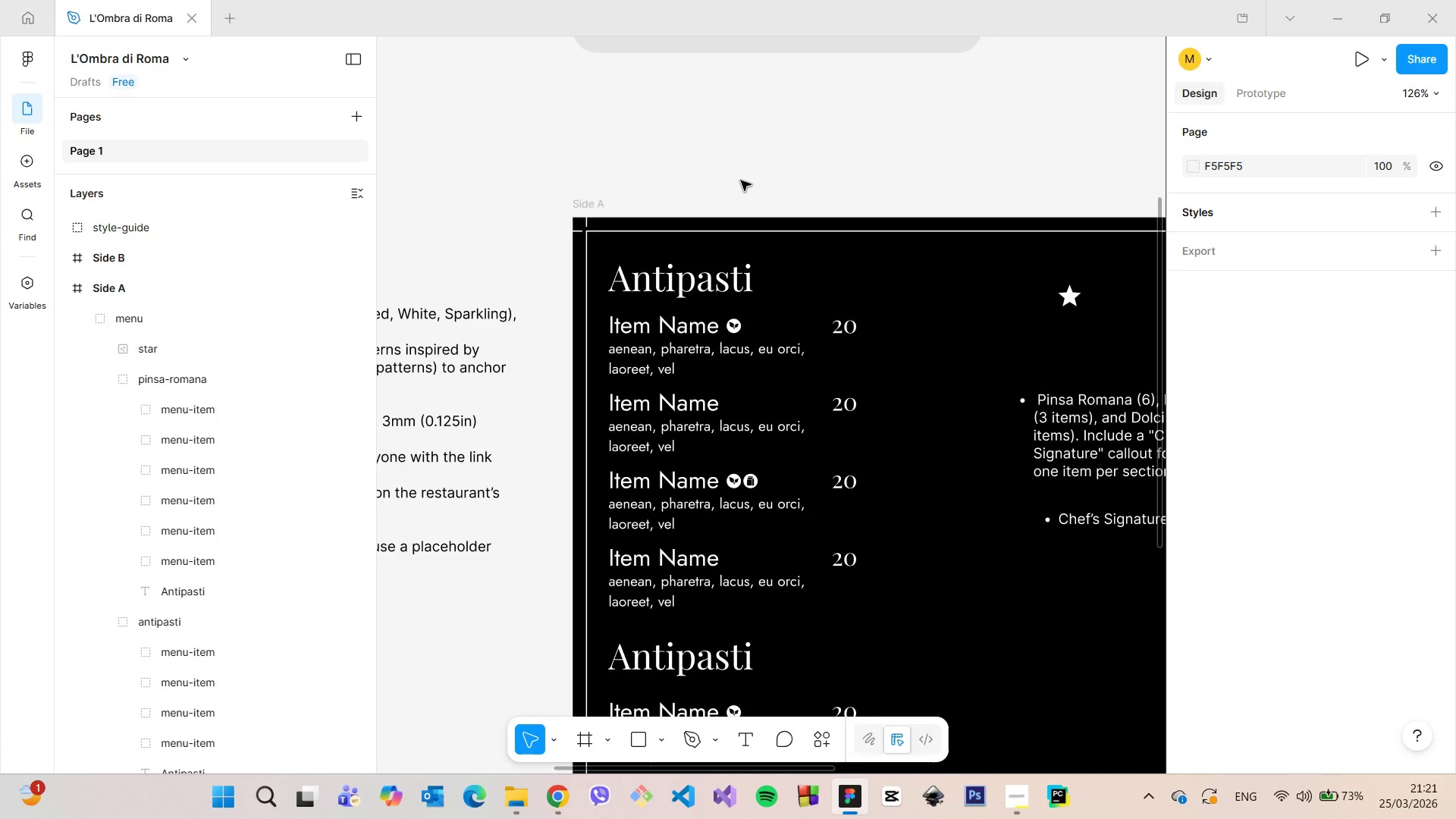 
scroll: coordinate [741, 180], scroll_direction: down, amount: 3.0
 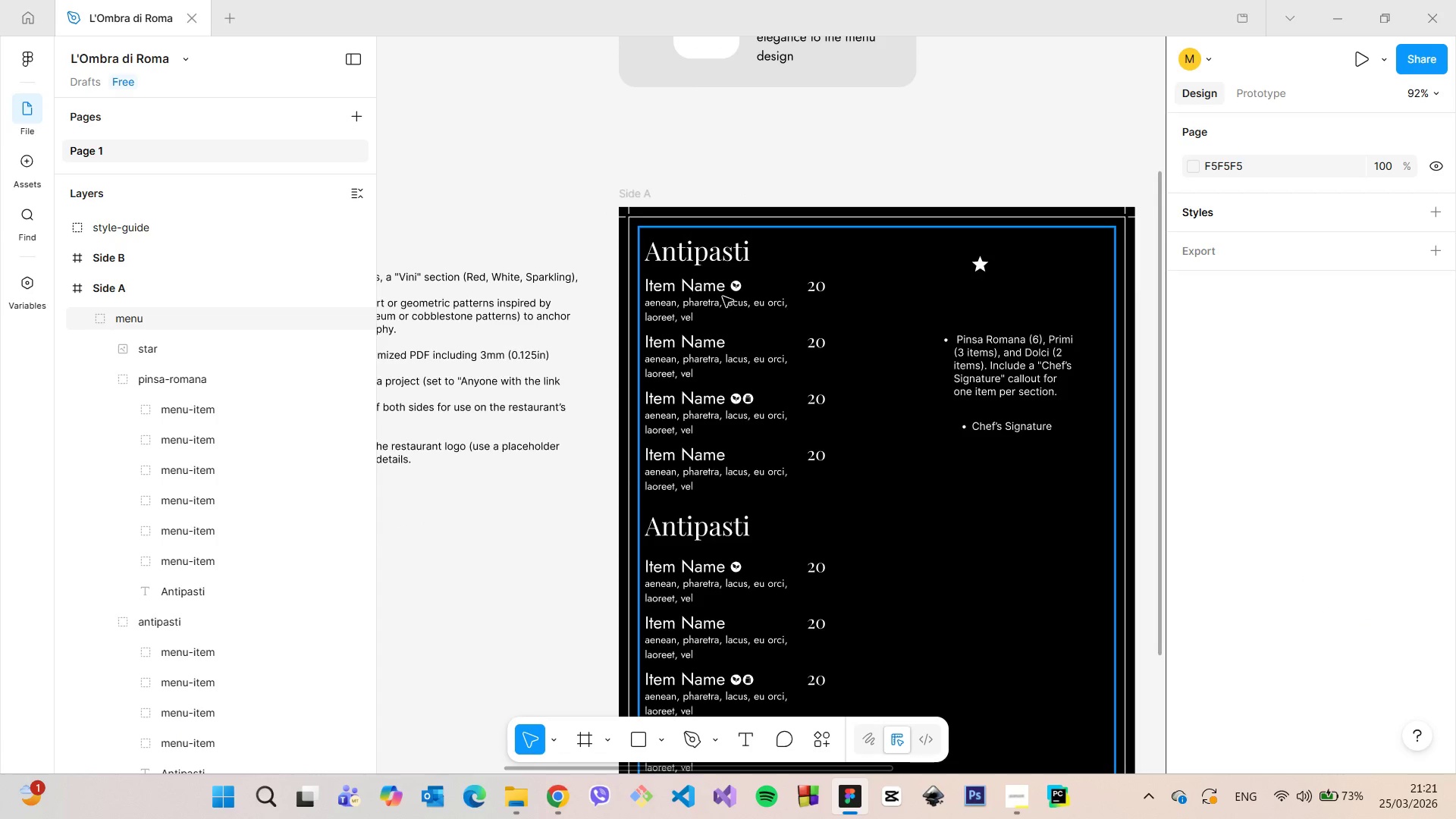 
double_click([723, 297])
 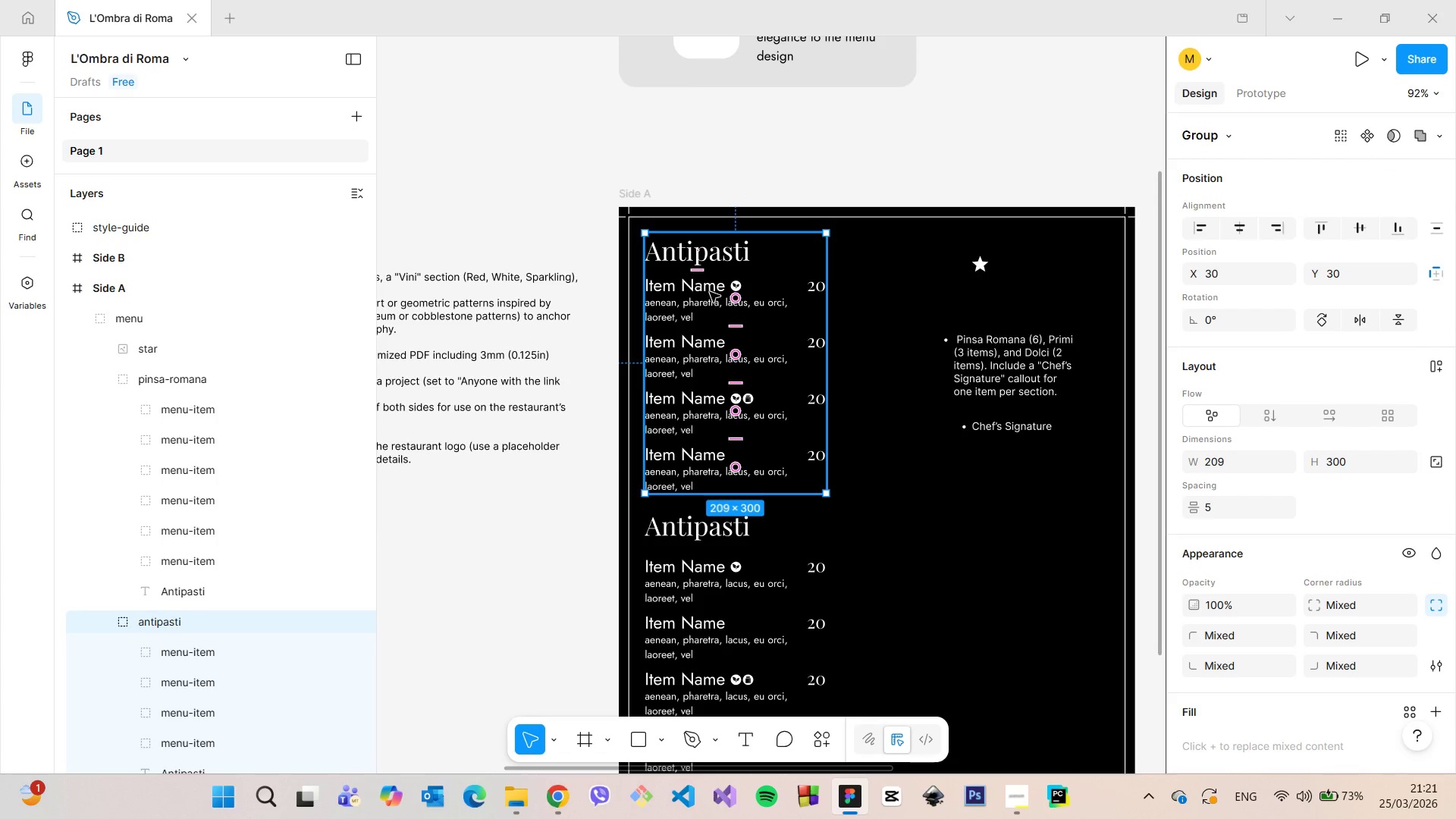 
double_click([710, 292])
 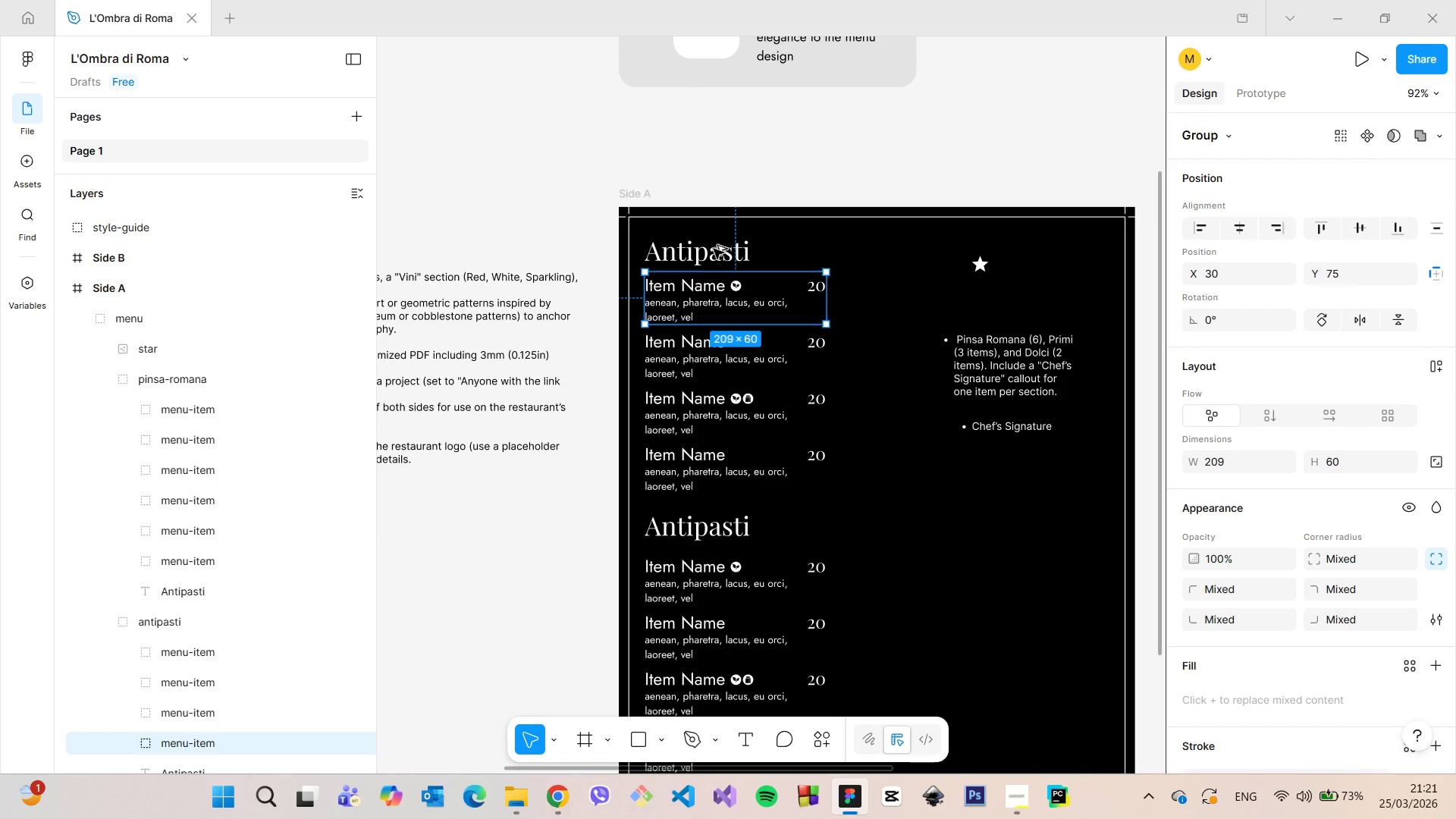 
hold_key(key=AltLeft, duration=0.5)
 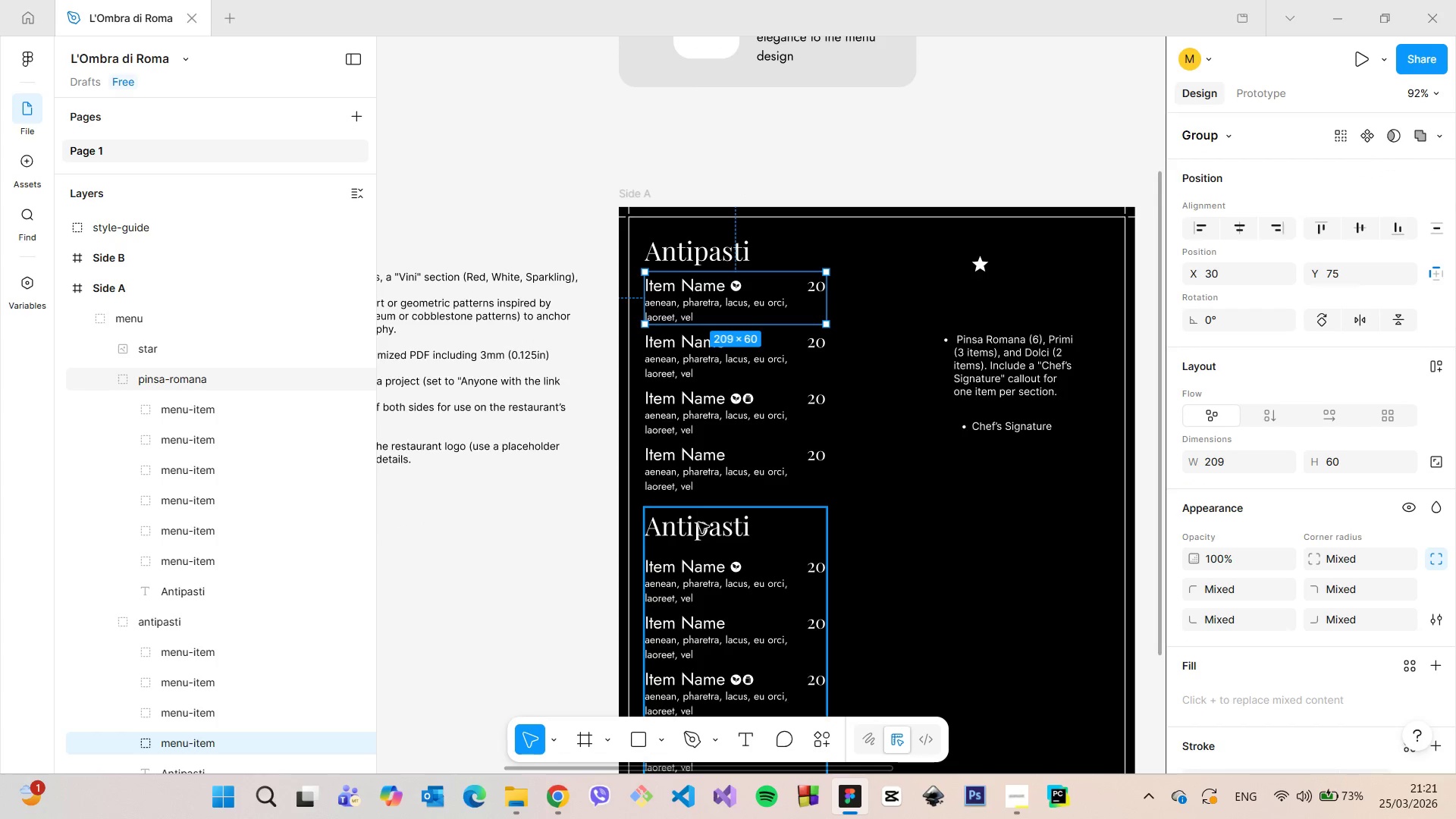 
left_click([698, 523])
 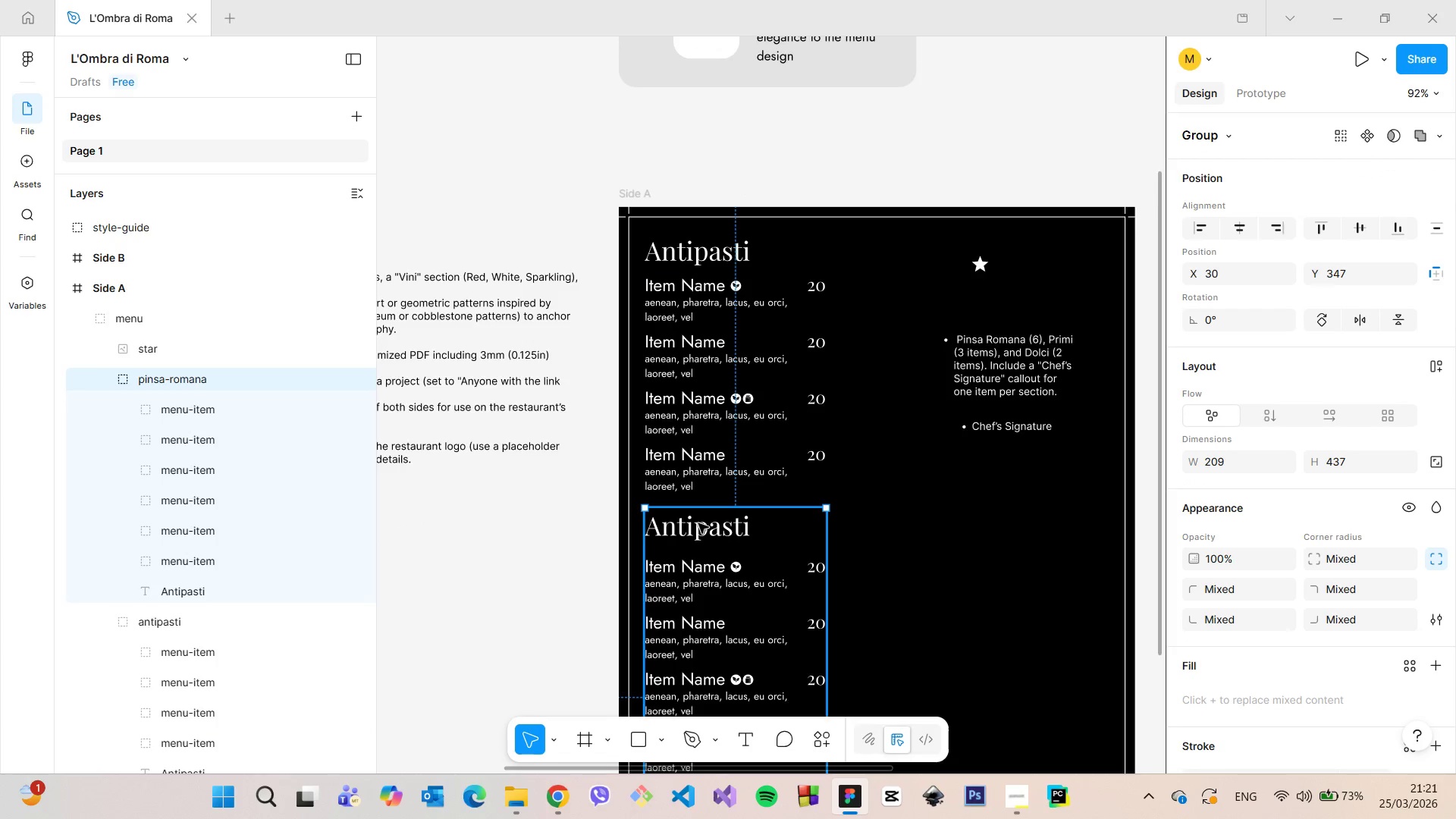 
hold_key(key=AltLeft, duration=0.53)
 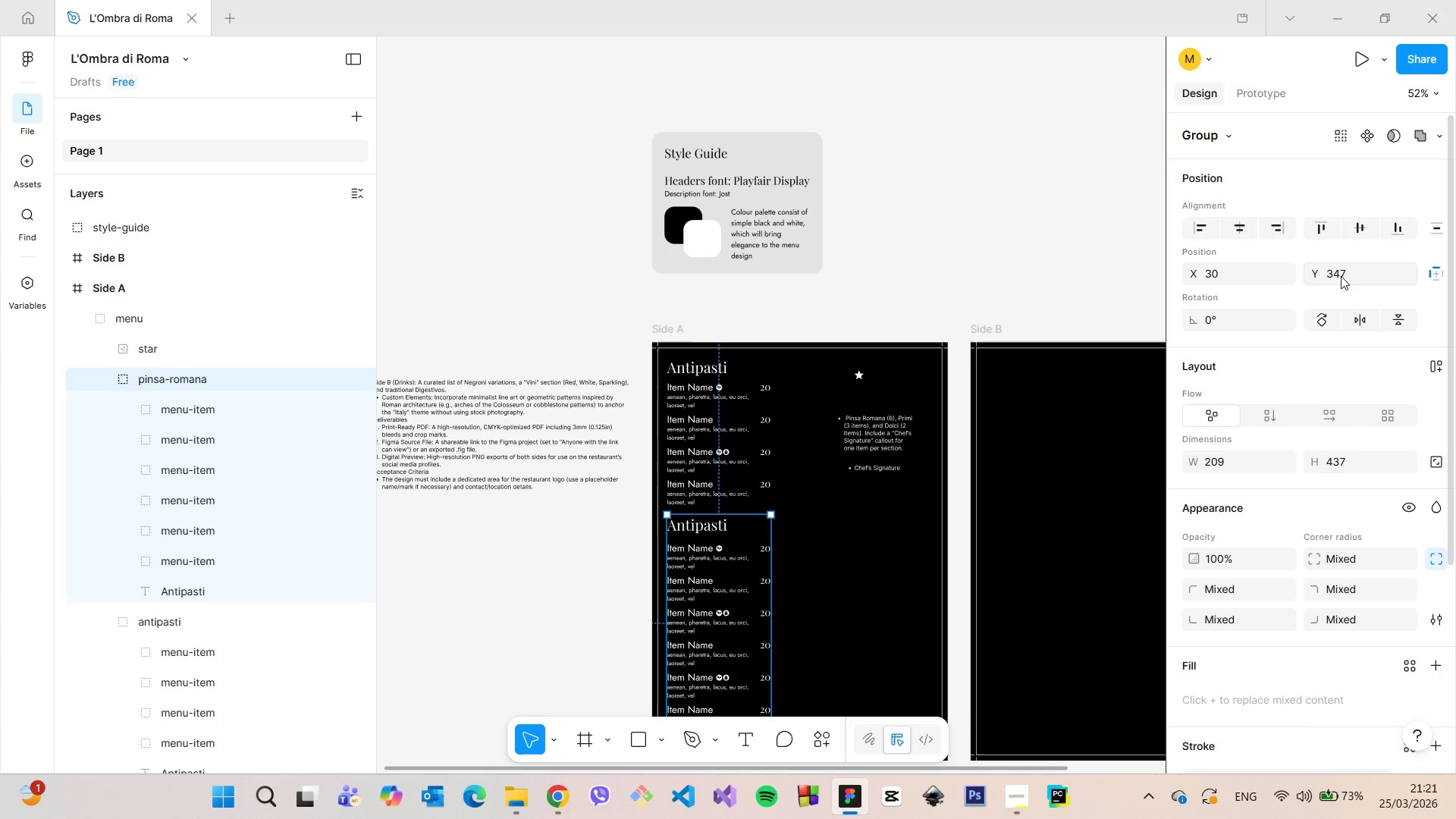 
scroll: coordinate [698, 523], scroll_direction: down, amount: 4.0
 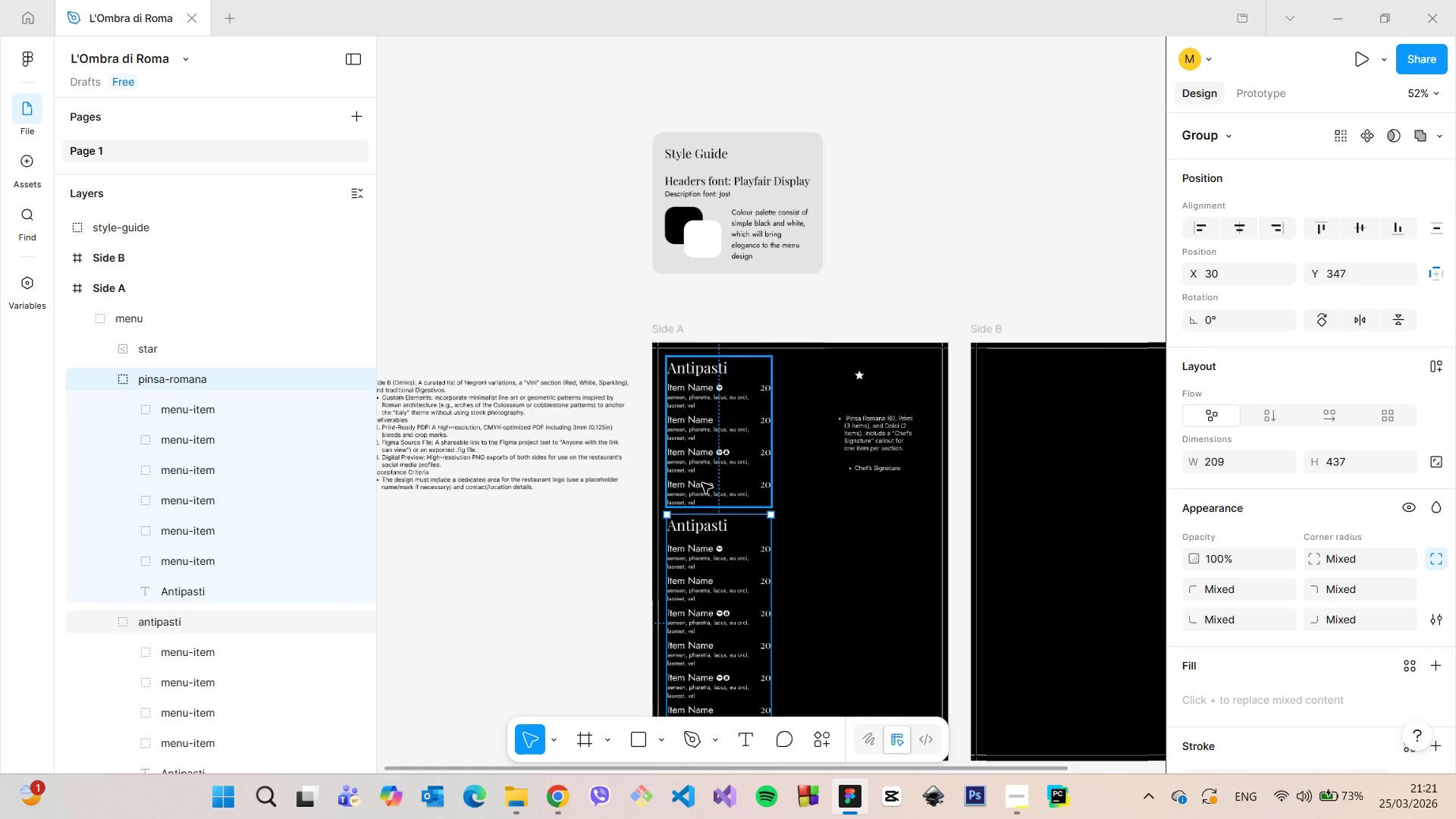 
left_click([1341, 276])
 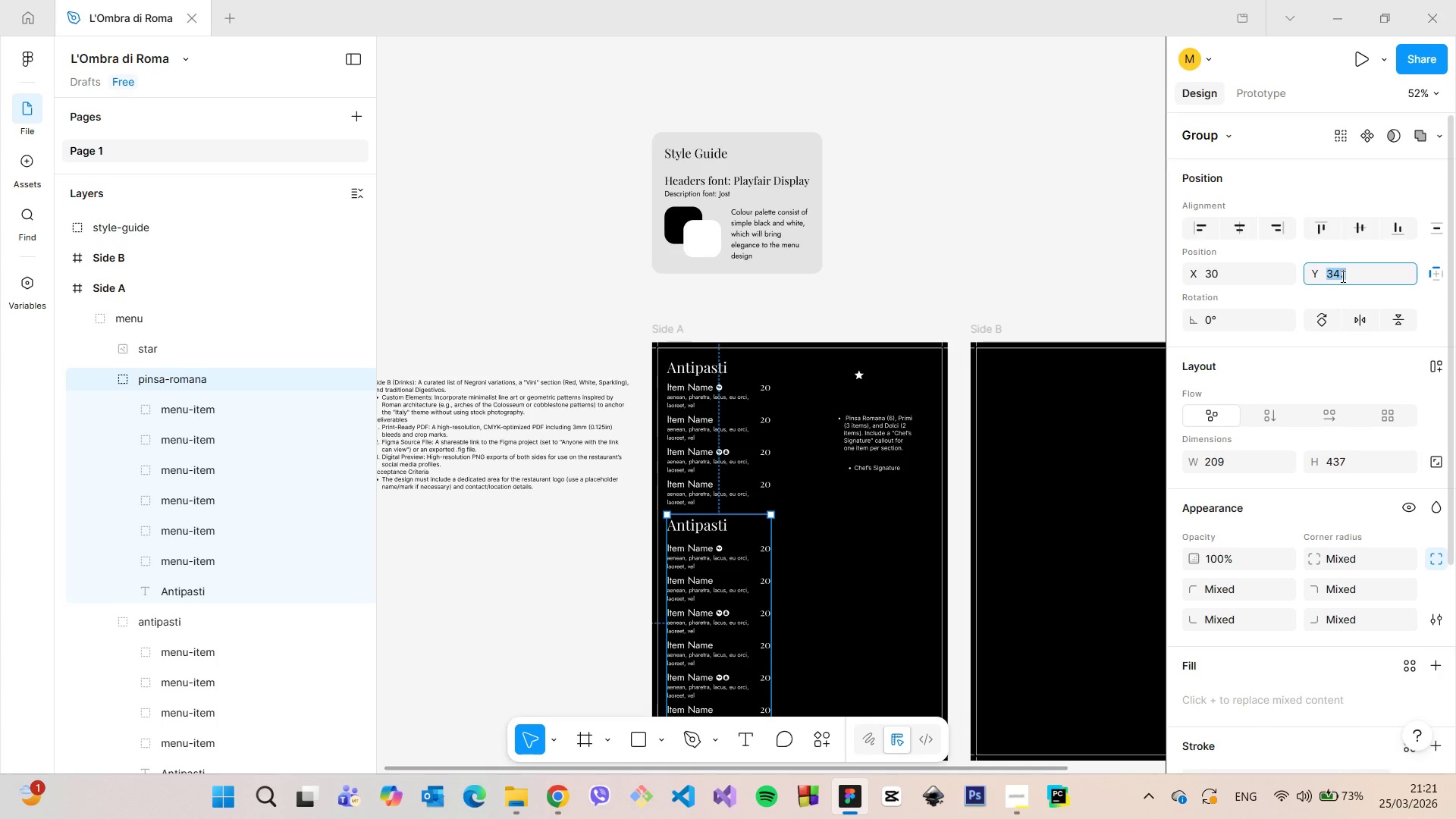 
key(ArrowDown)
 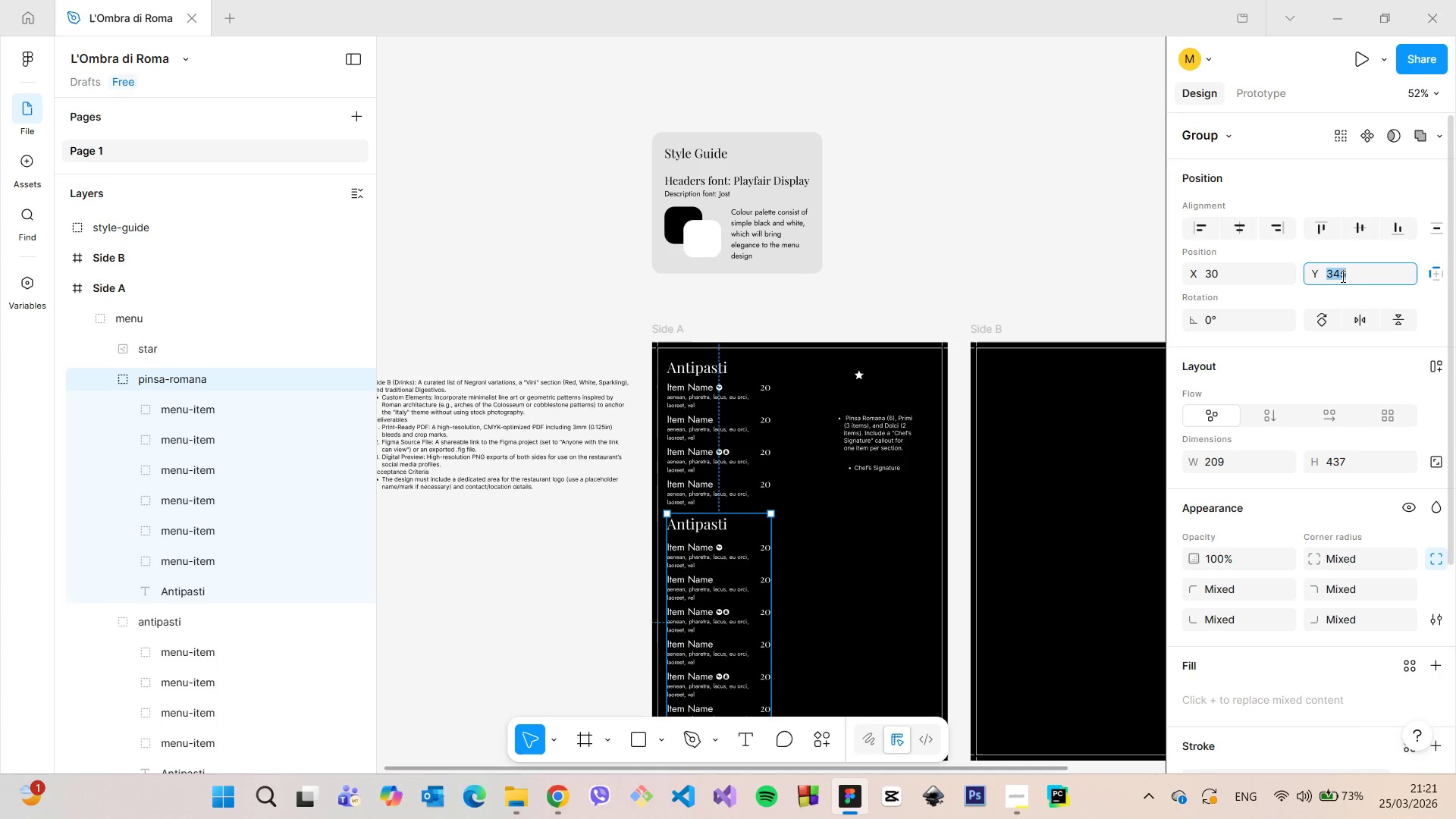 
key(ArrowDown)
 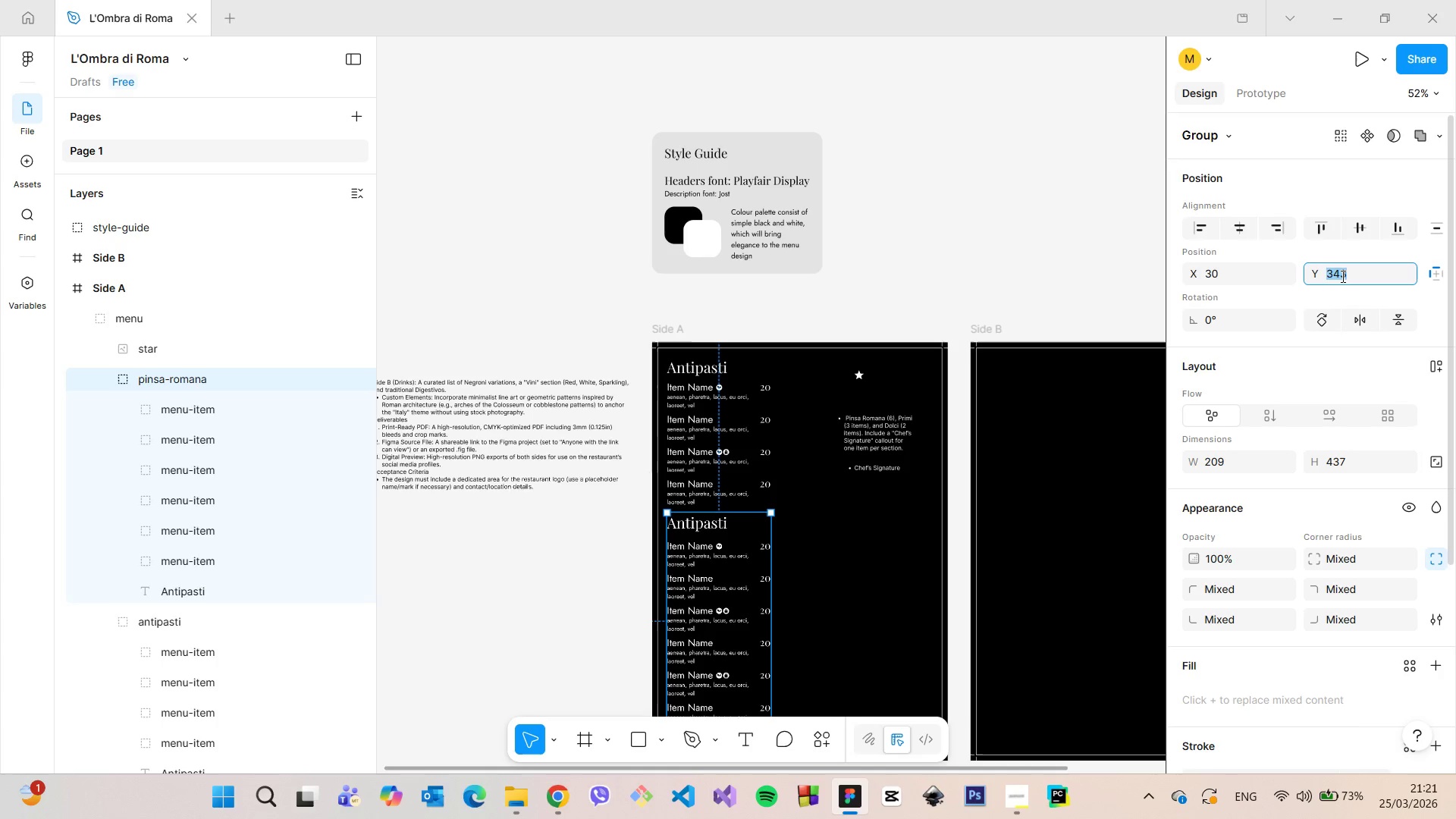 
key(ArrowDown)